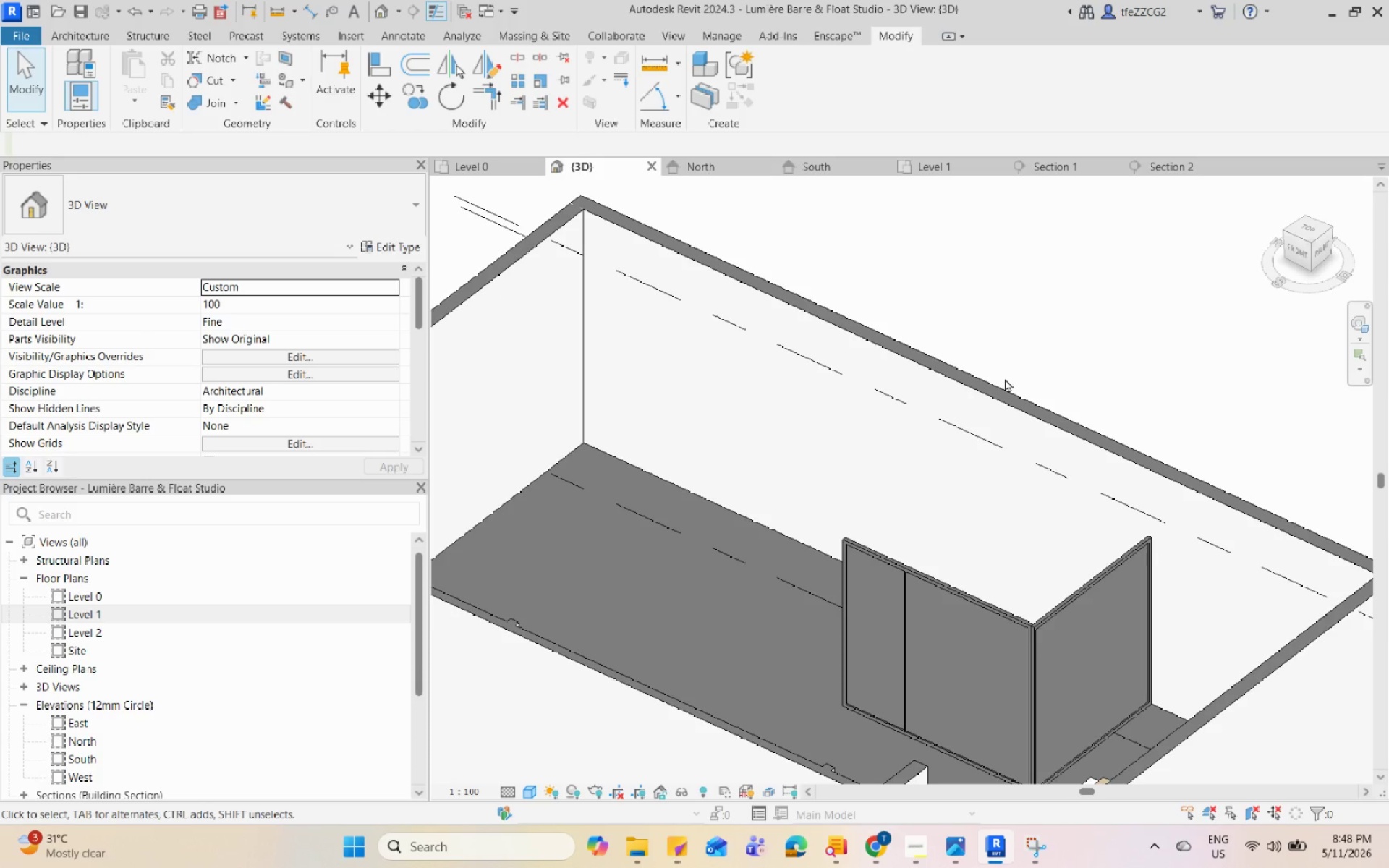 
hold_key(key=Space, duration=1.5)
 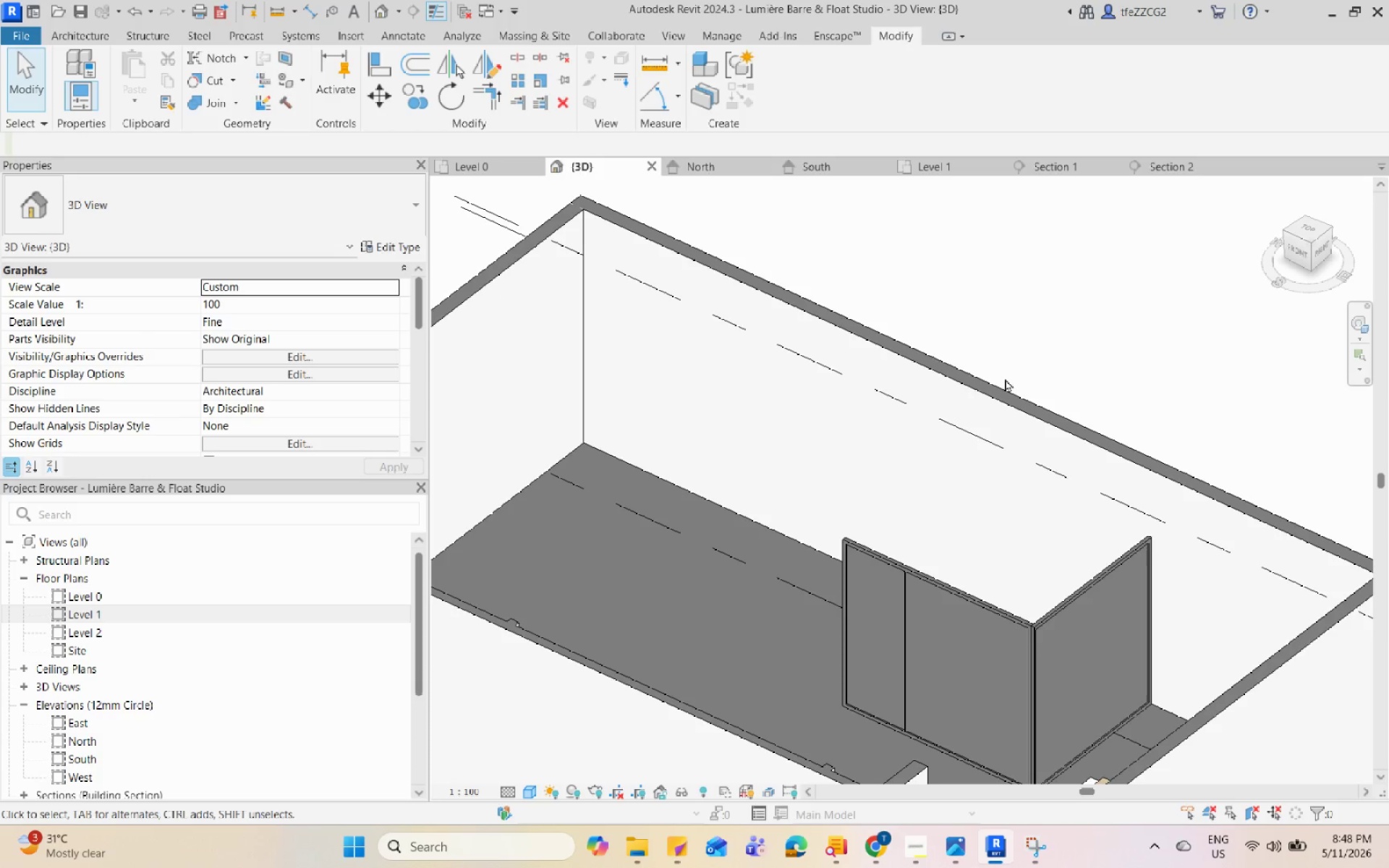 
hold_key(key=Space, duration=1.52)
 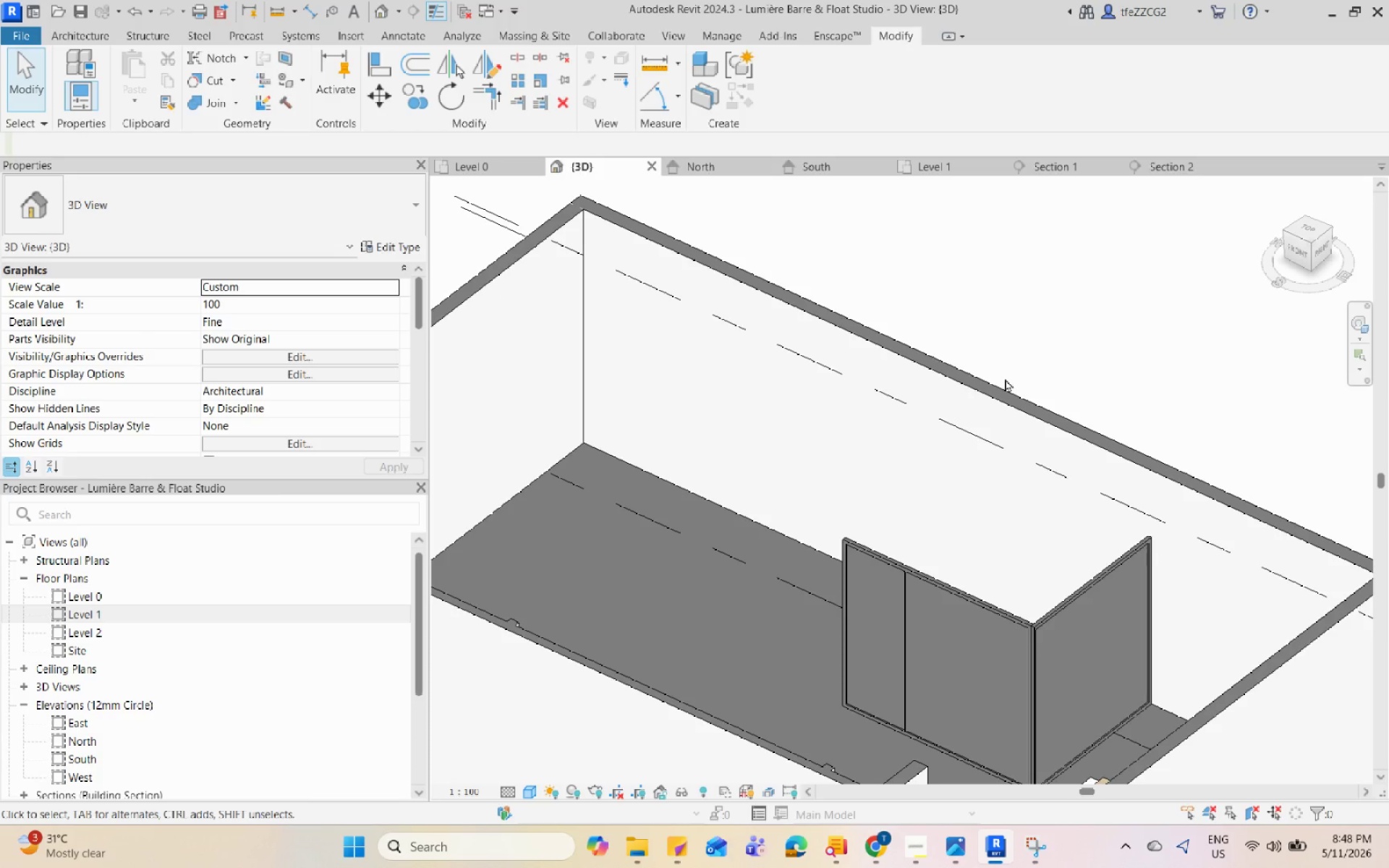 
hold_key(key=Space, duration=1.52)
 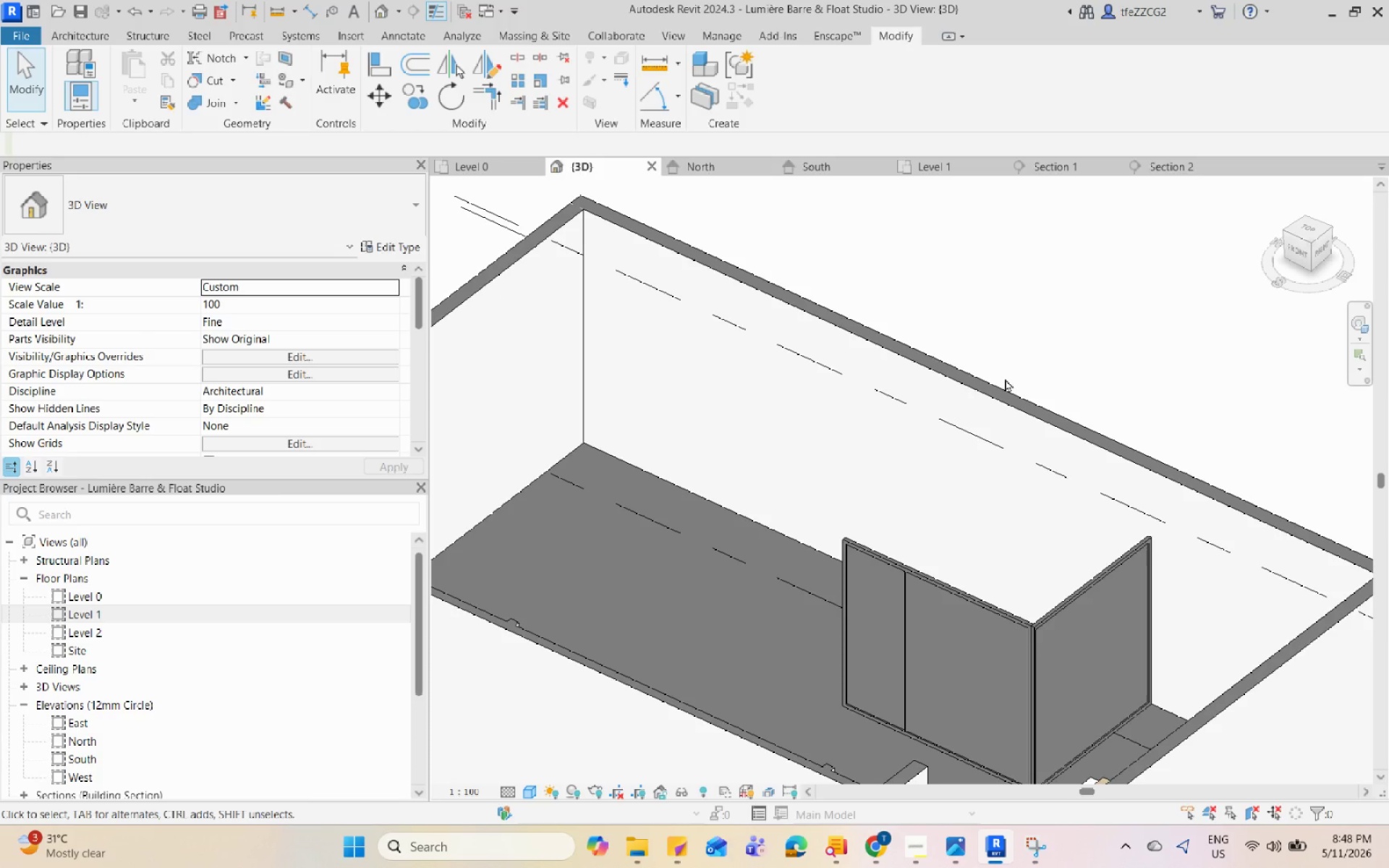 
hold_key(key=Space, duration=1.51)
 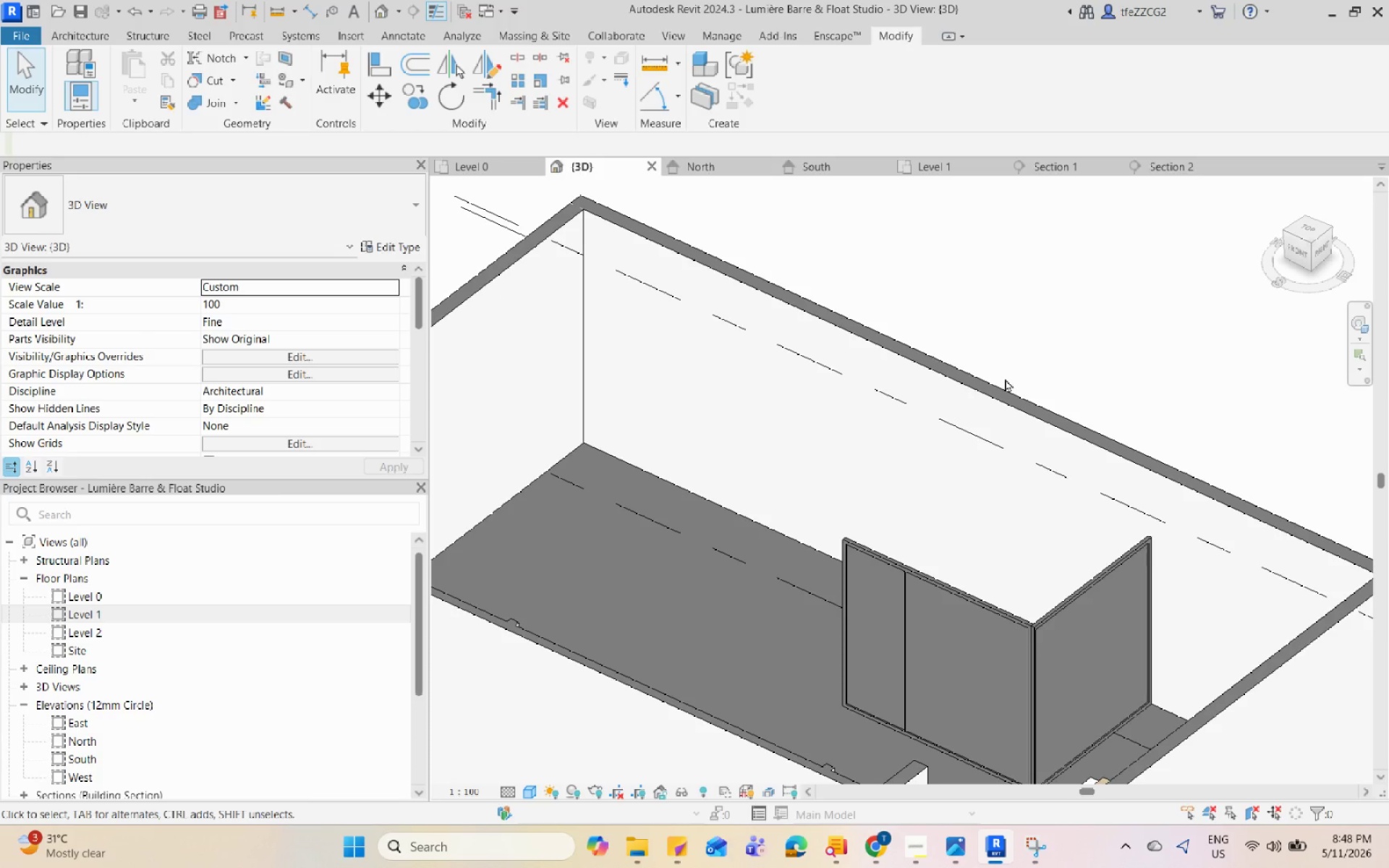 
hold_key(key=Space, duration=1.52)
 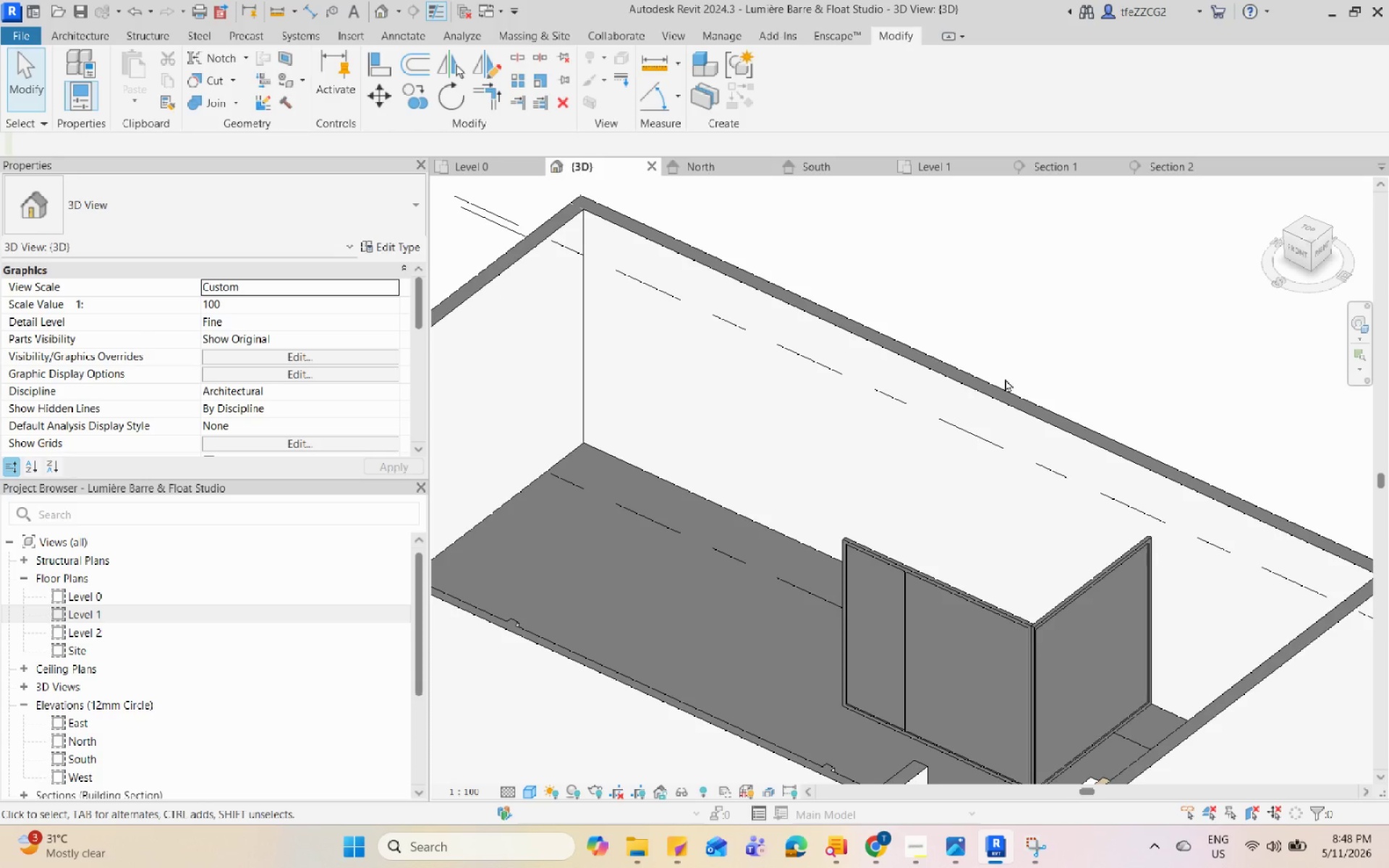 
hold_key(key=Space, duration=1.51)
 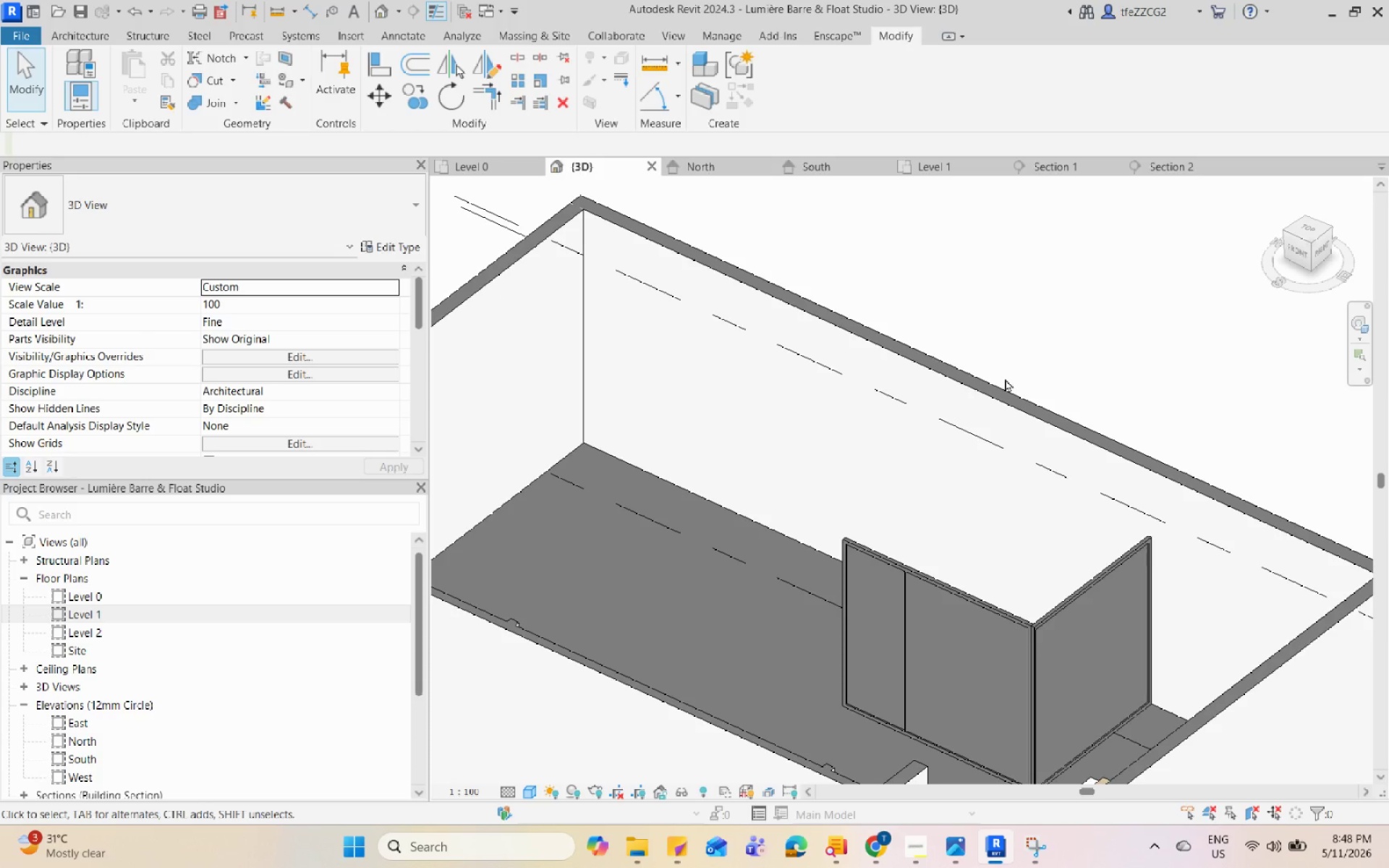 
hold_key(key=Space, duration=1.53)
 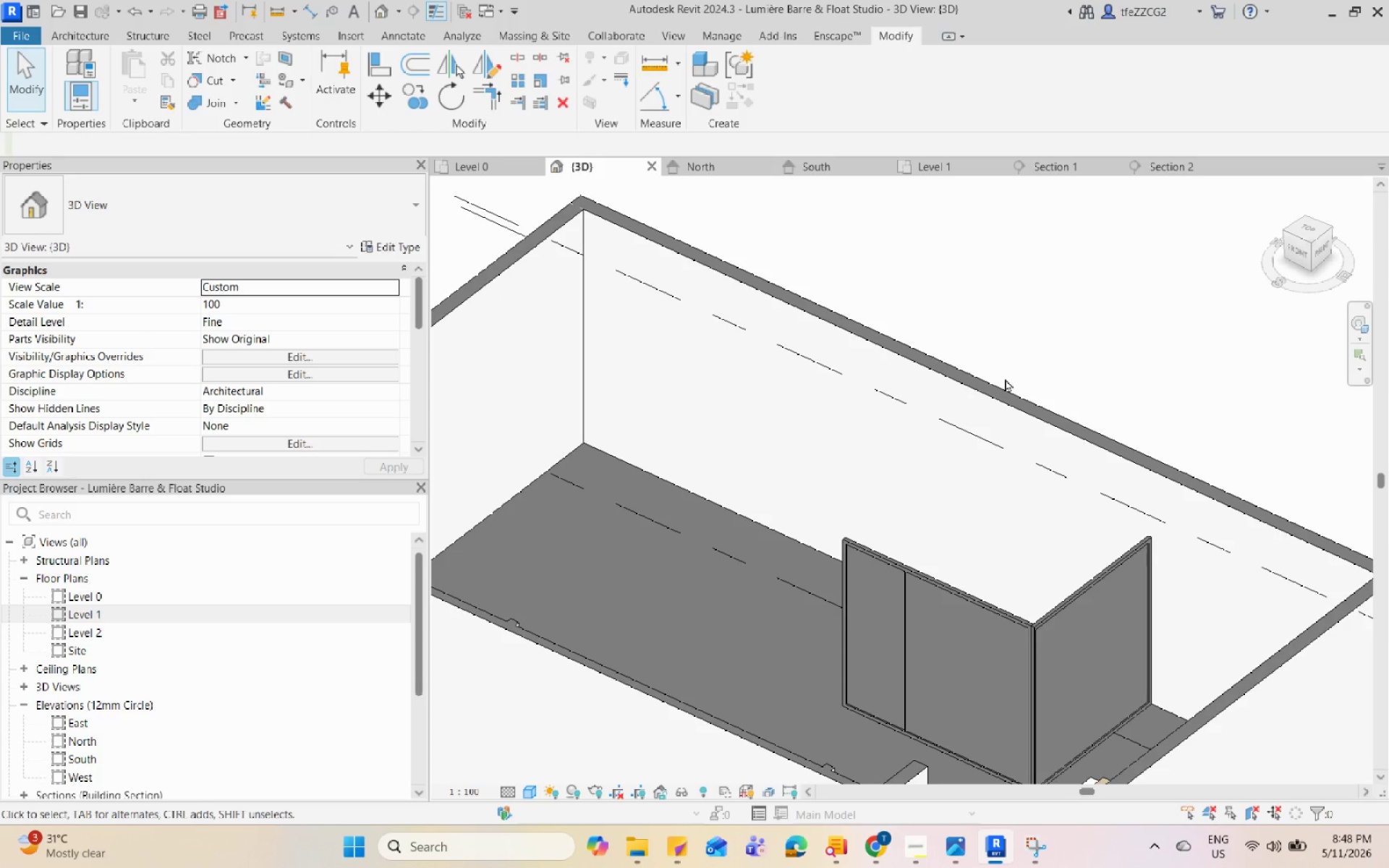 
hold_key(key=Space, duration=1.51)
 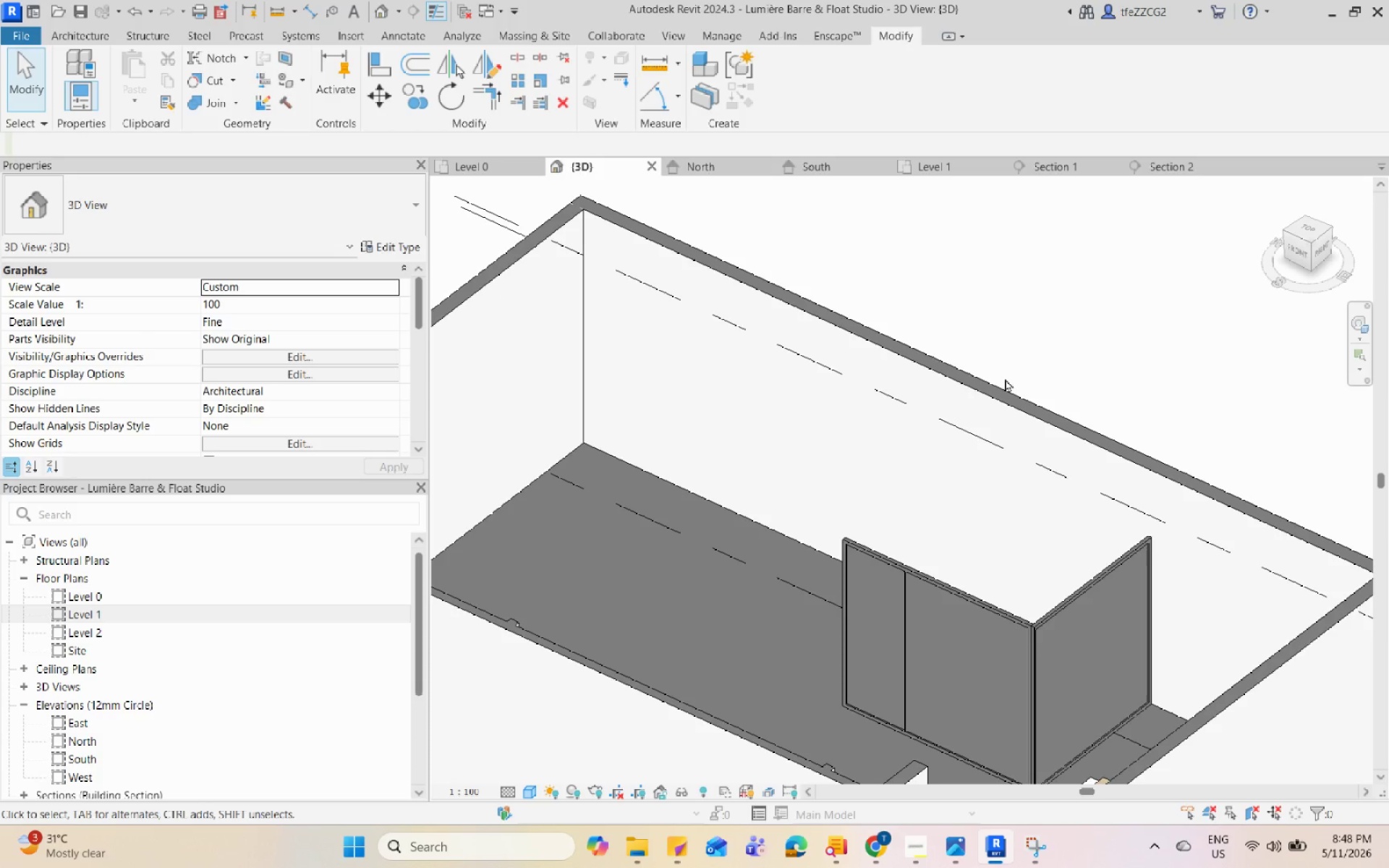 
hold_key(key=Space, duration=1.52)
 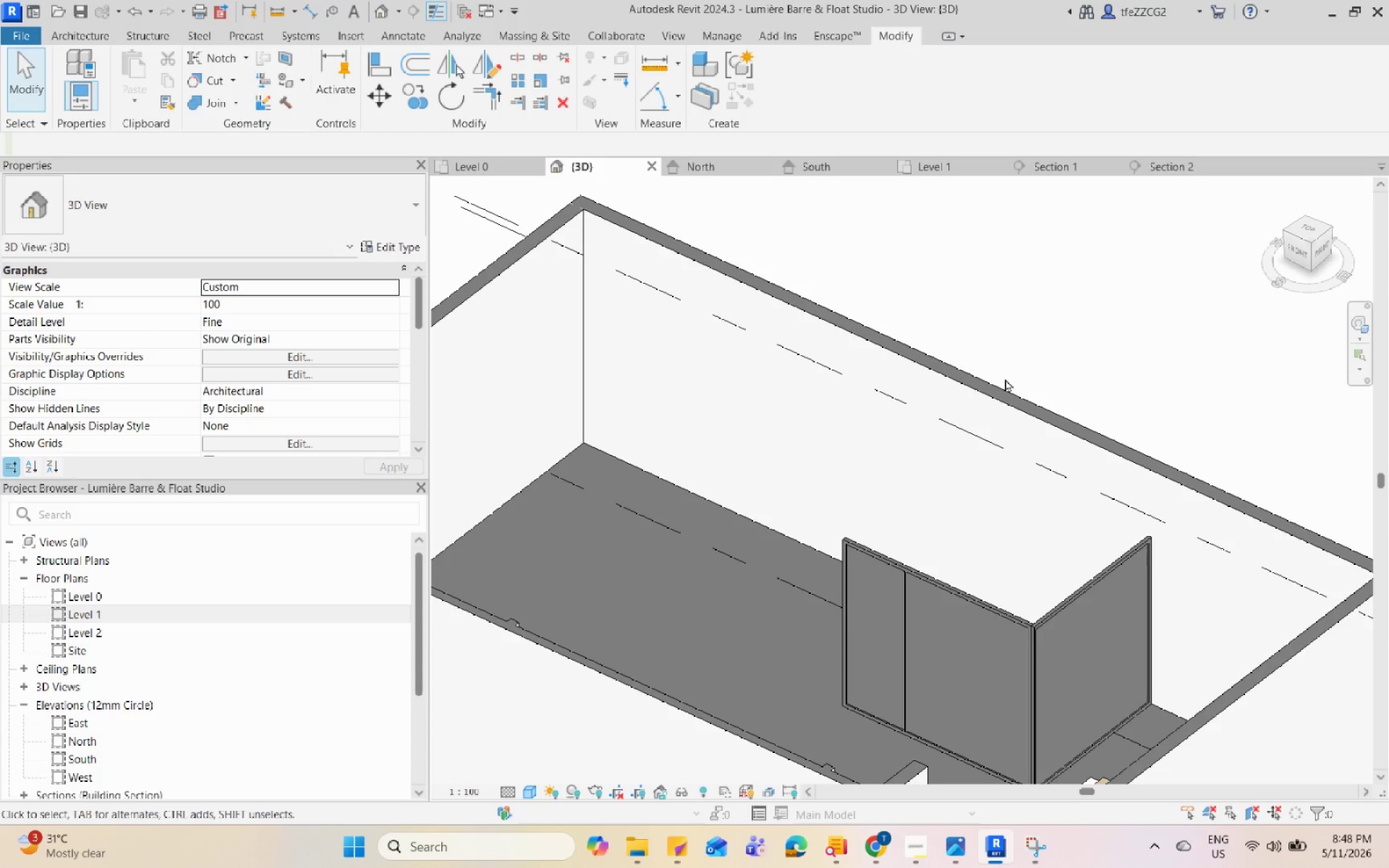 
hold_key(key=Space, duration=1.52)
 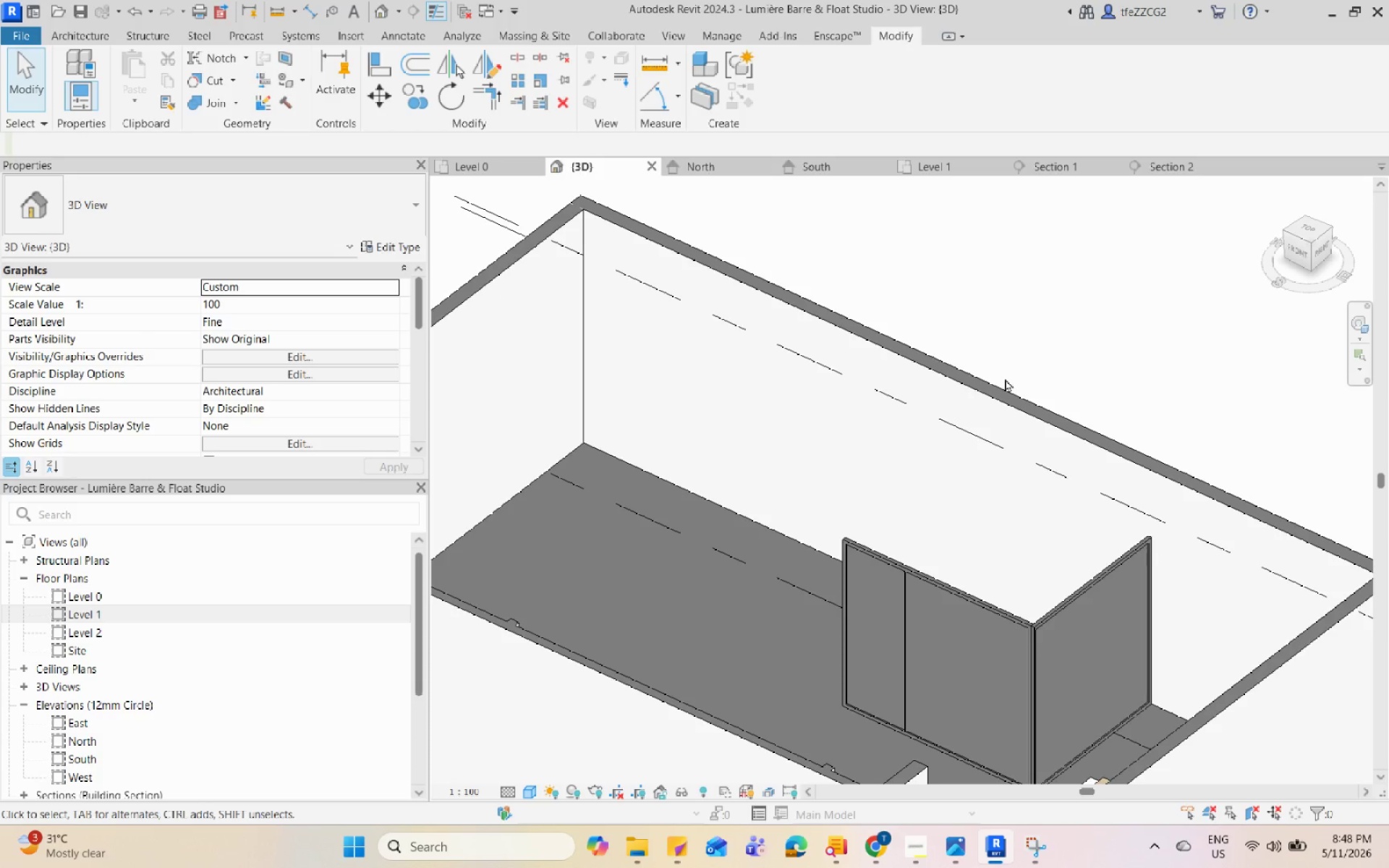 
hold_key(key=Space, duration=1.51)
 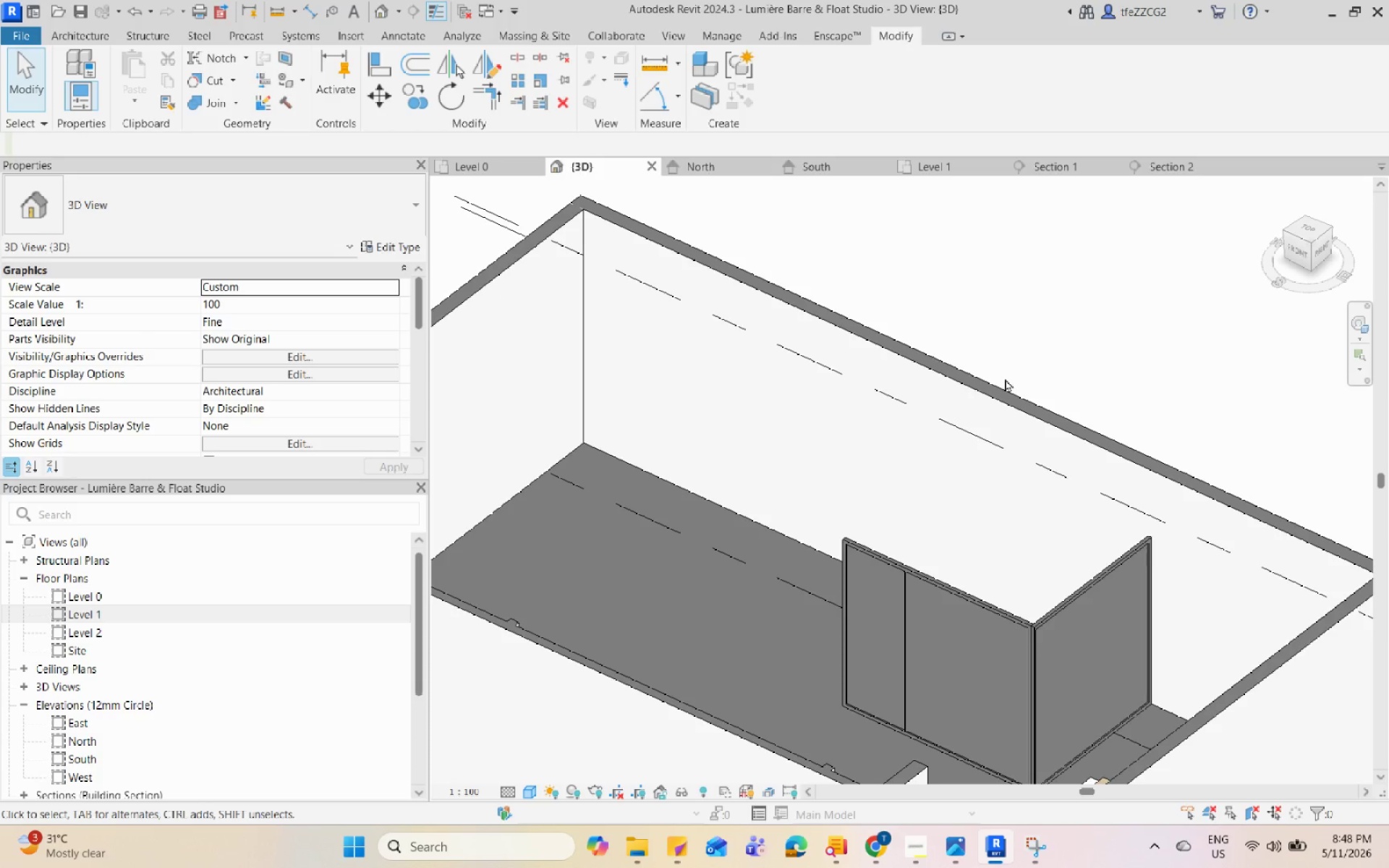 
hold_key(key=Space, duration=1.52)
 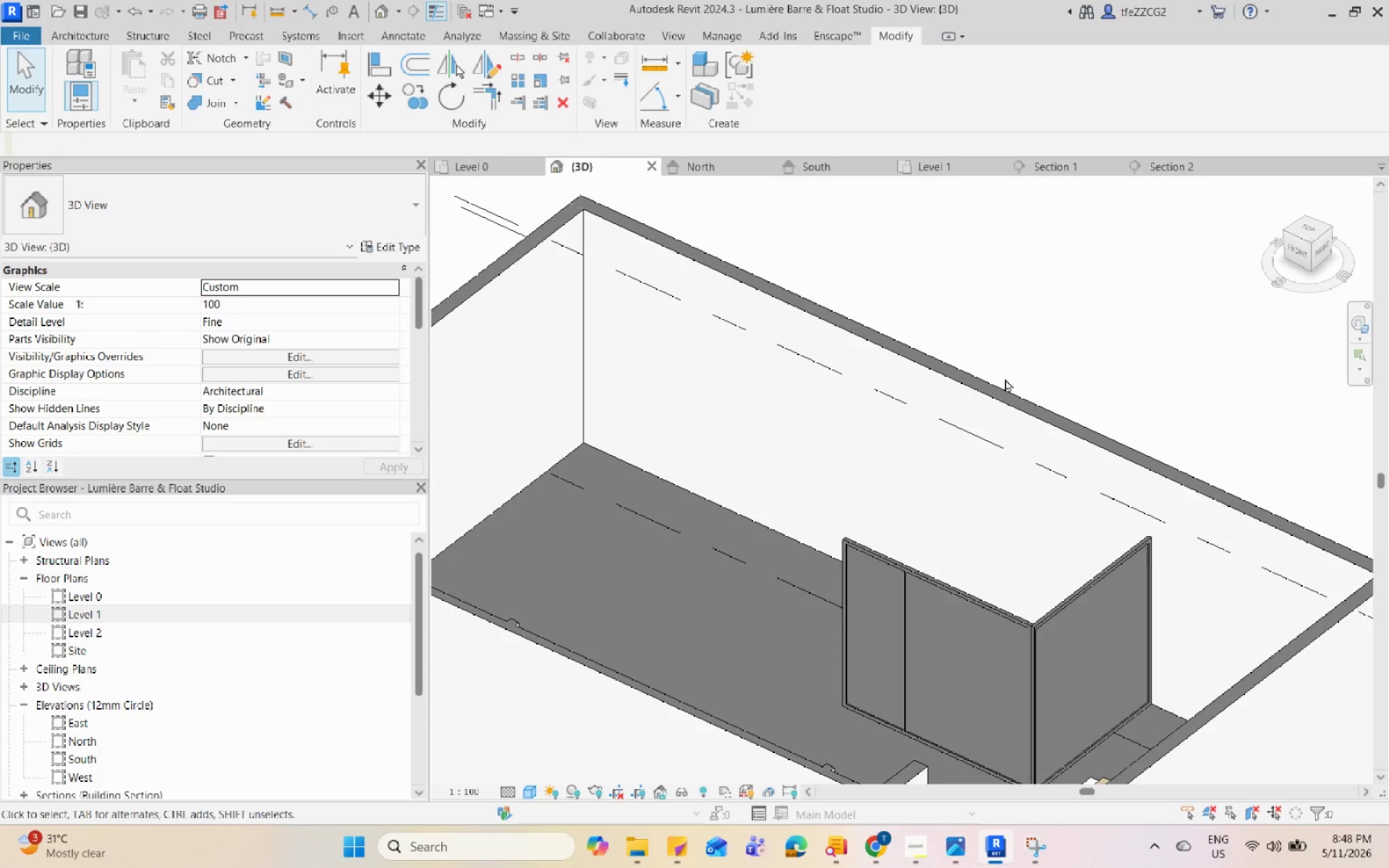 
hold_key(key=Space, duration=1.51)
 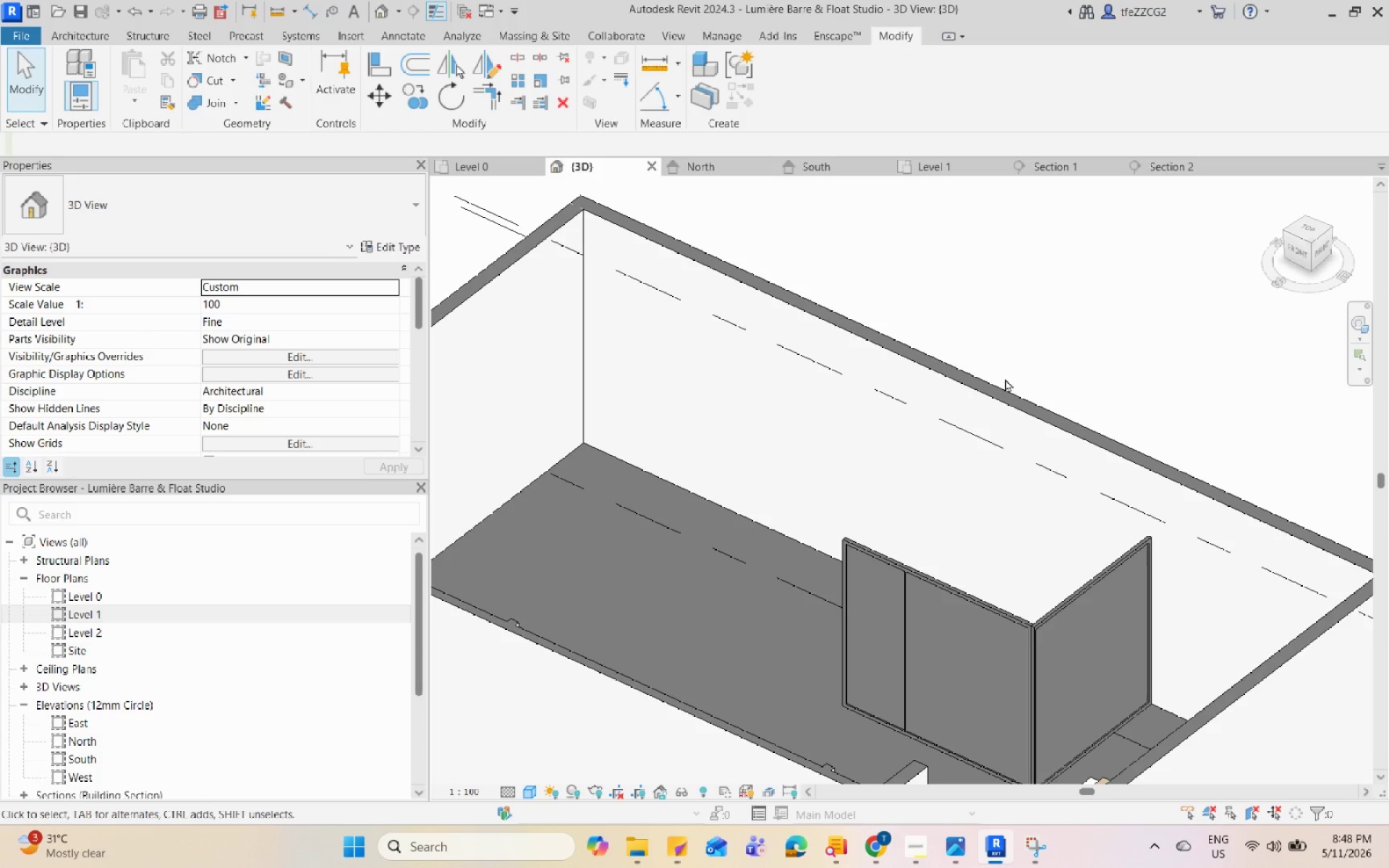 
hold_key(key=Space, duration=1.5)
 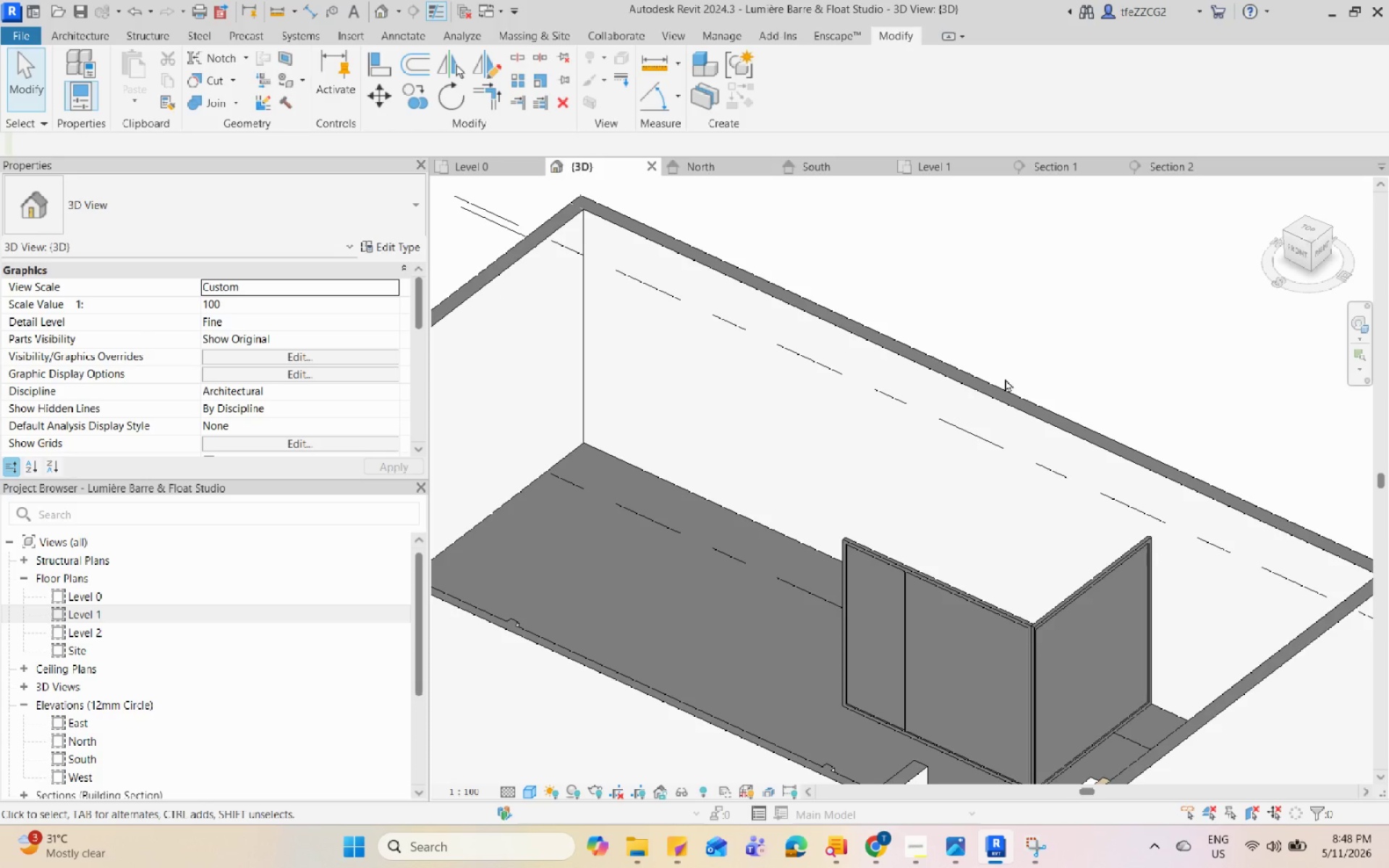 
hold_key(key=Space, duration=1.52)
 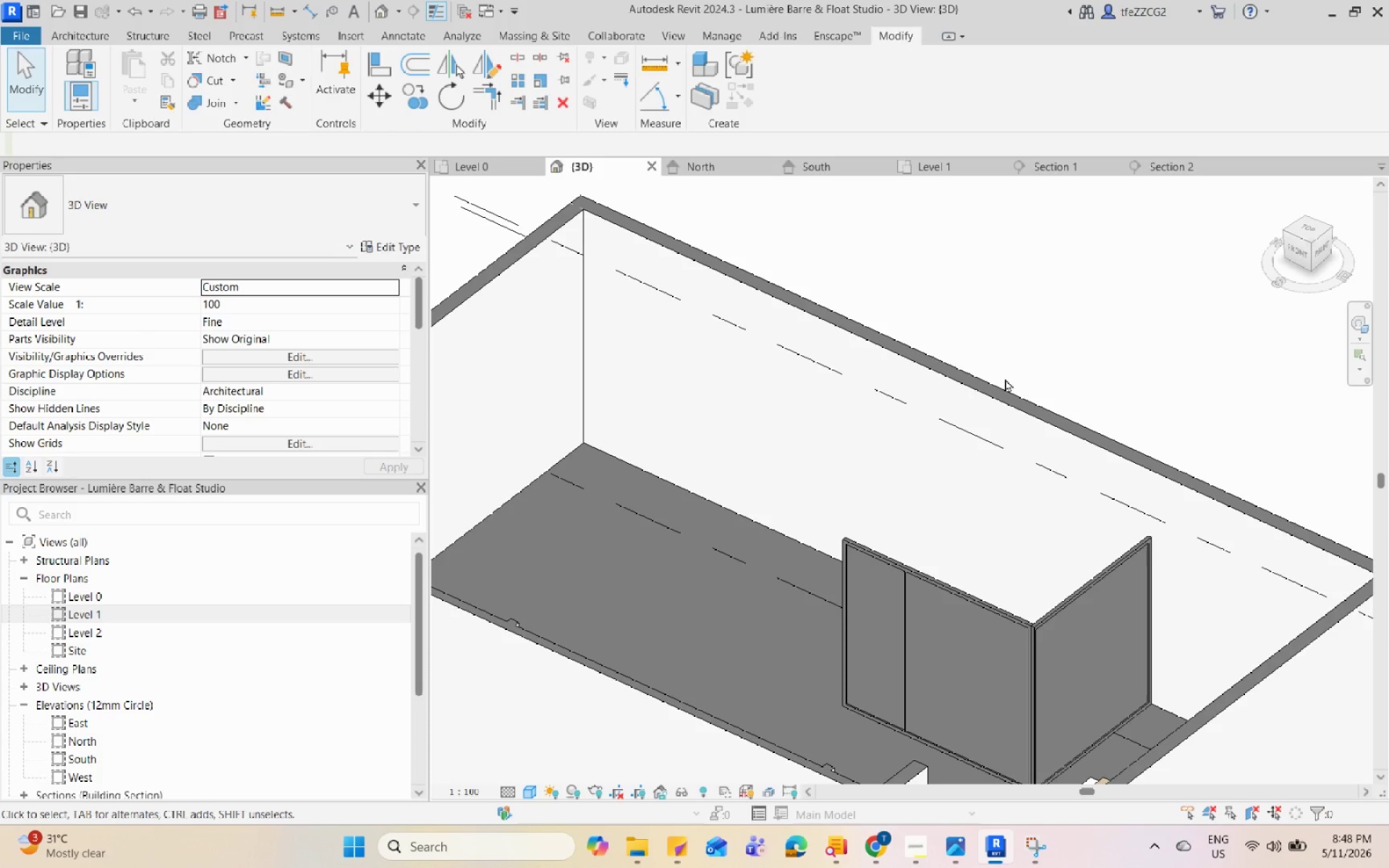 
hold_key(key=Space, duration=1.52)
 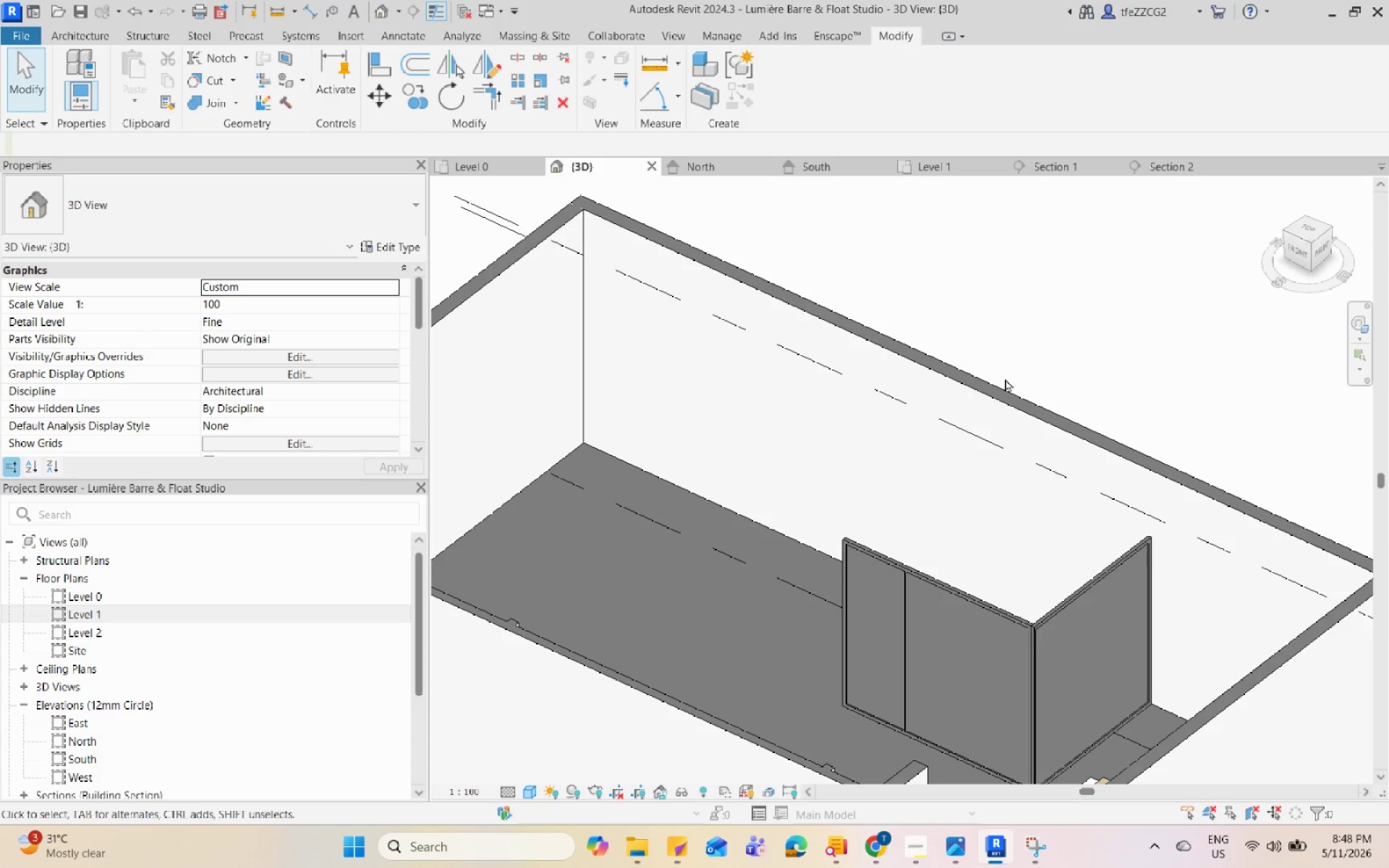 
hold_key(key=Space, duration=1.51)
 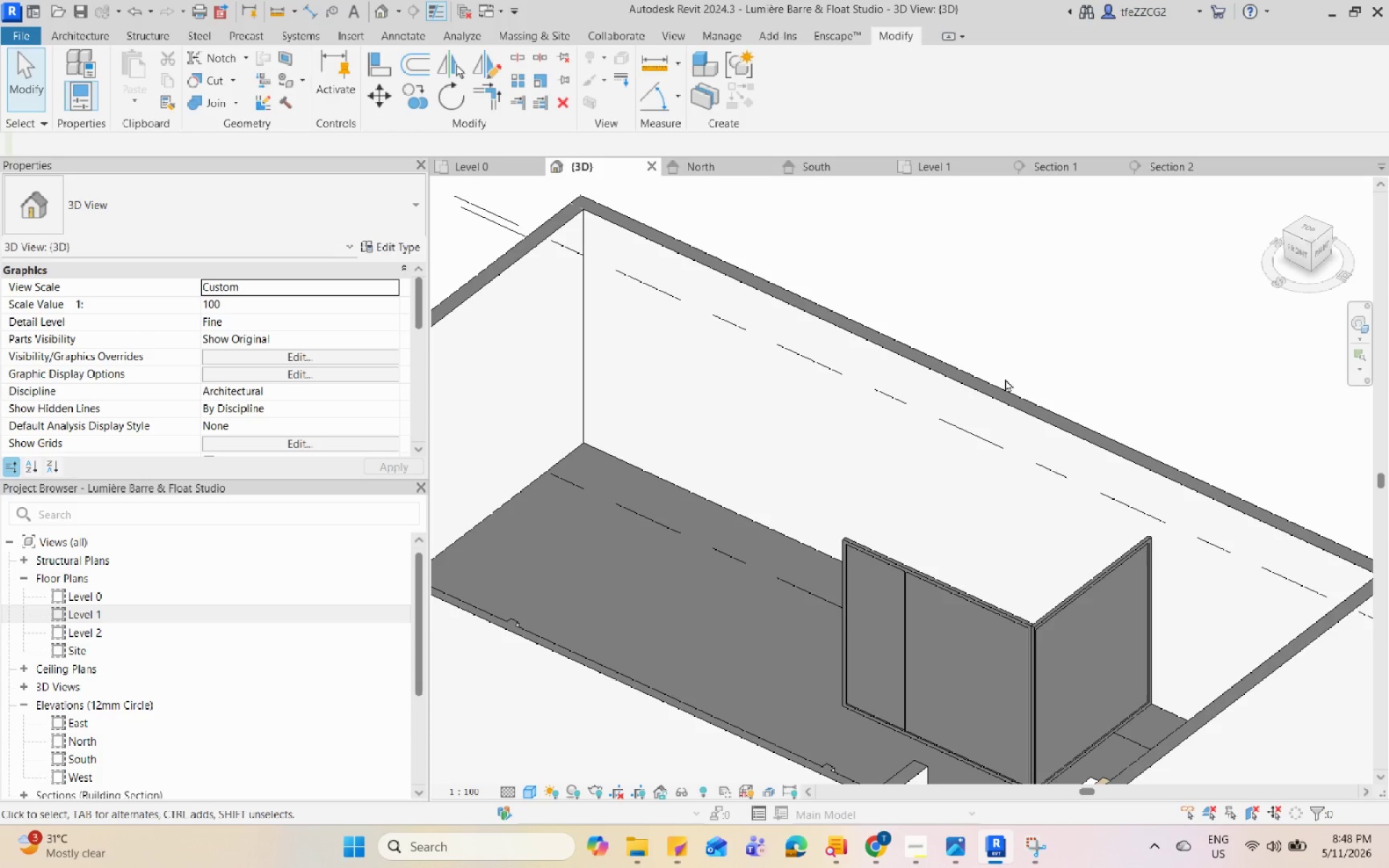 
hold_key(key=Space, duration=1.53)
 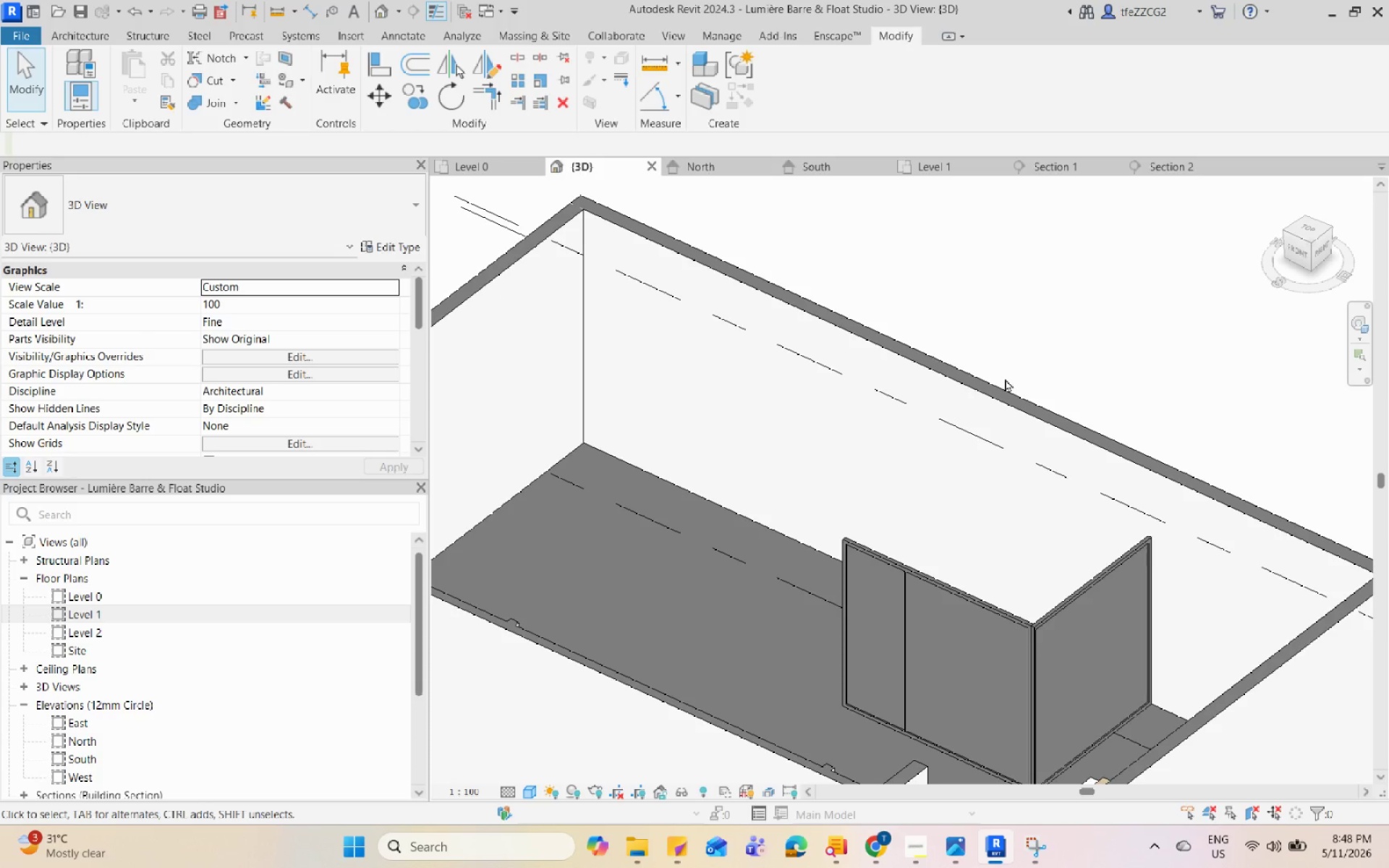 
hold_key(key=Space, duration=1.5)
 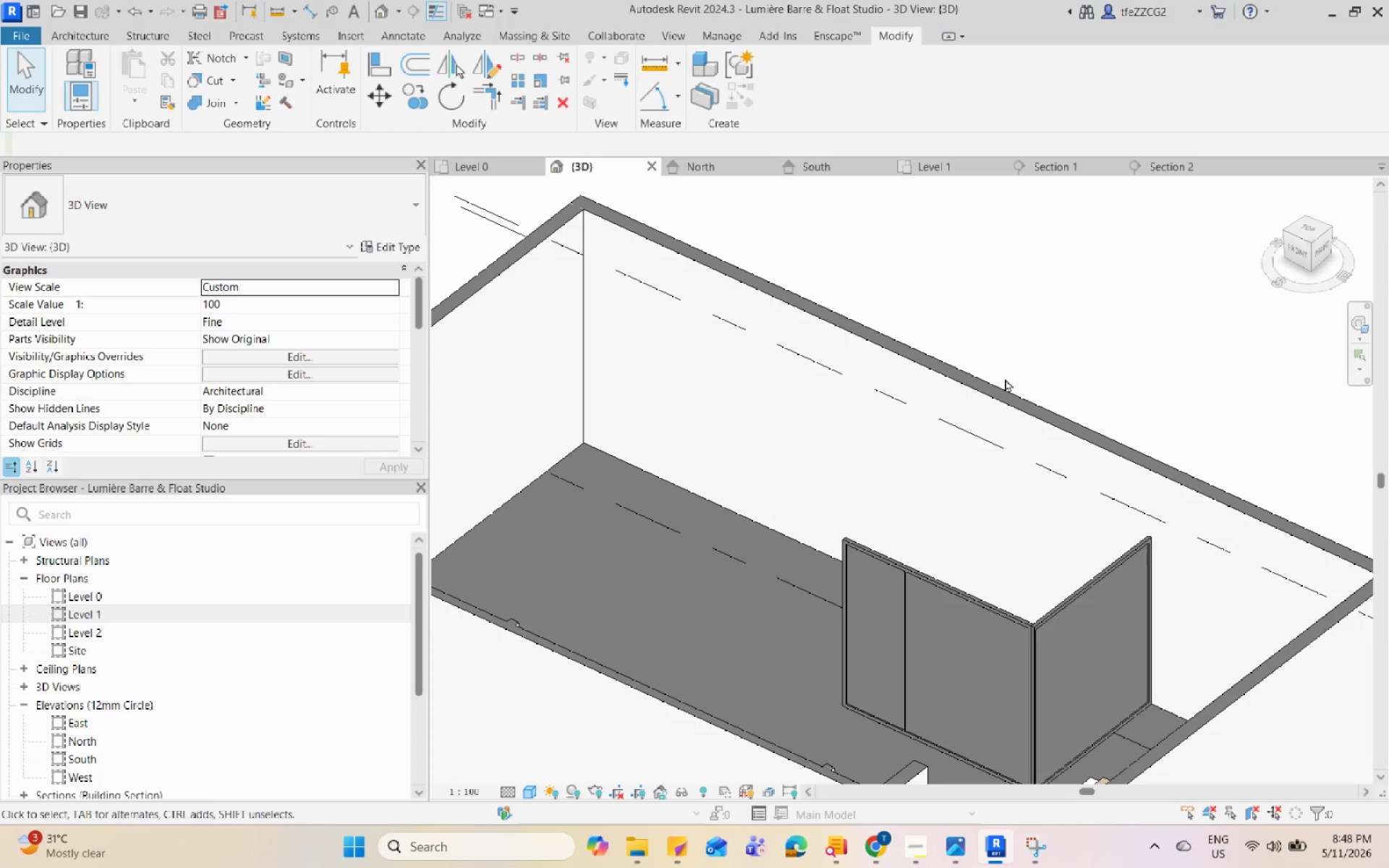 
hold_key(key=Space, duration=1.5)
 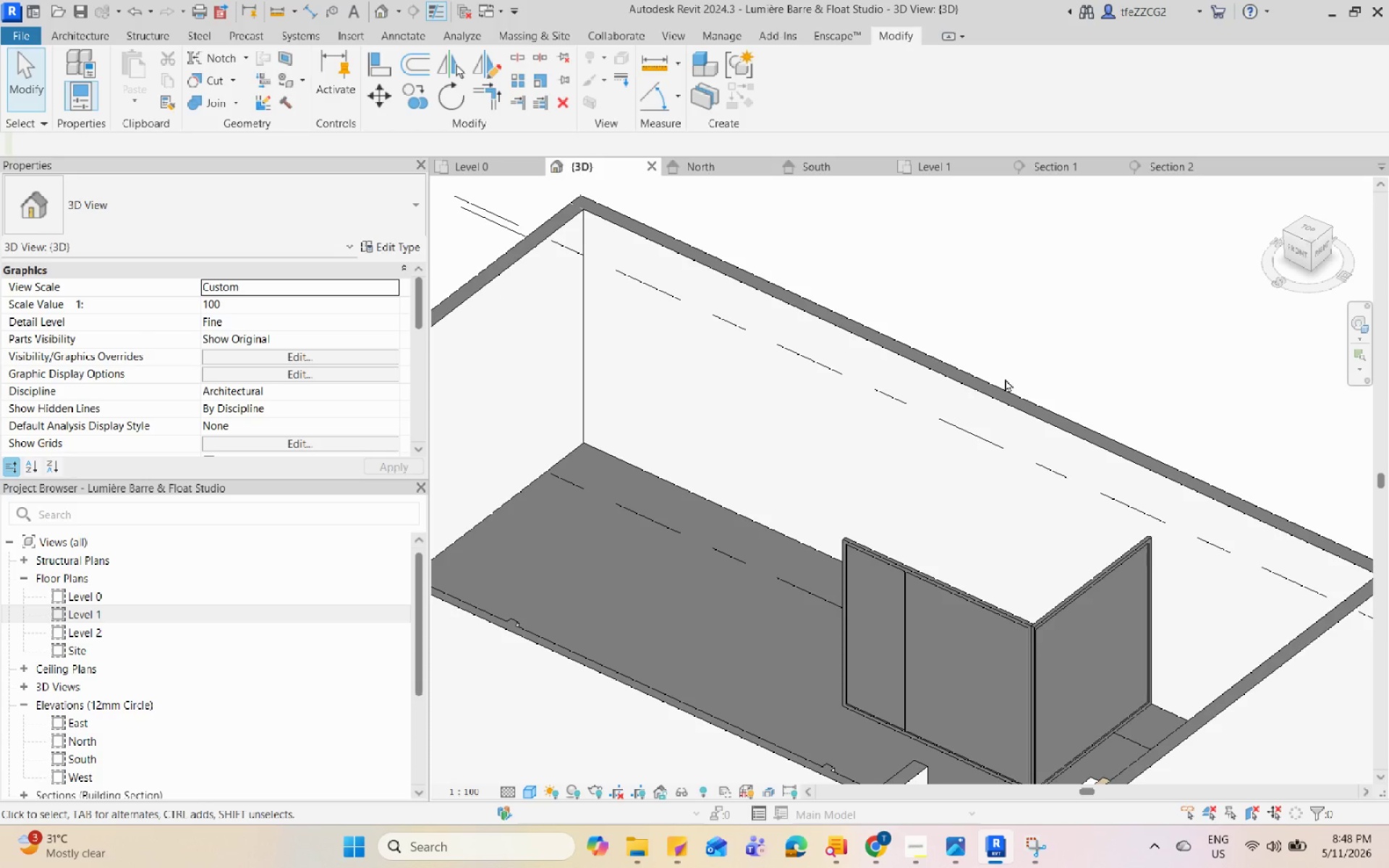 
hold_key(key=Space, duration=1.51)
 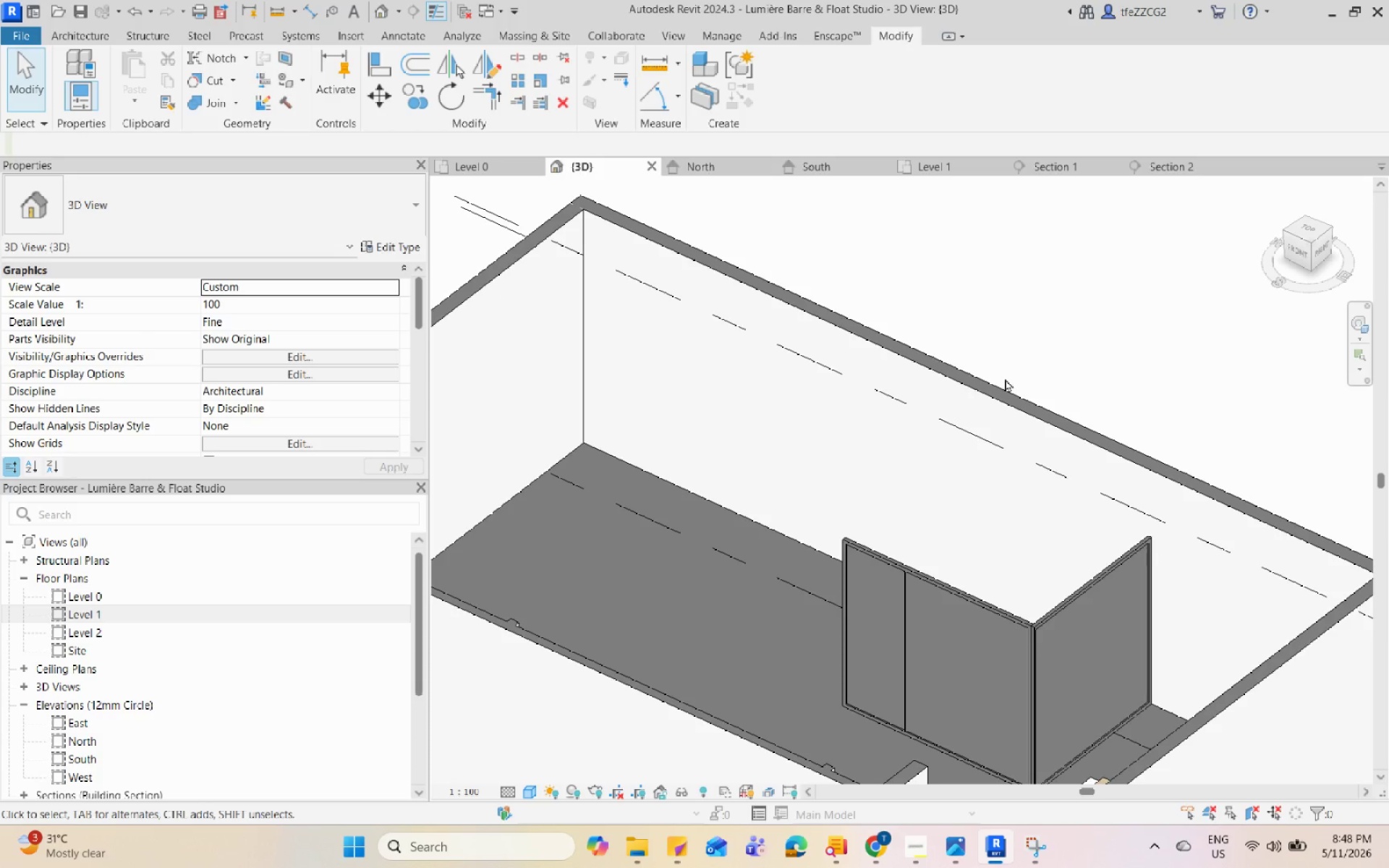 
hold_key(key=Space, duration=1.5)
 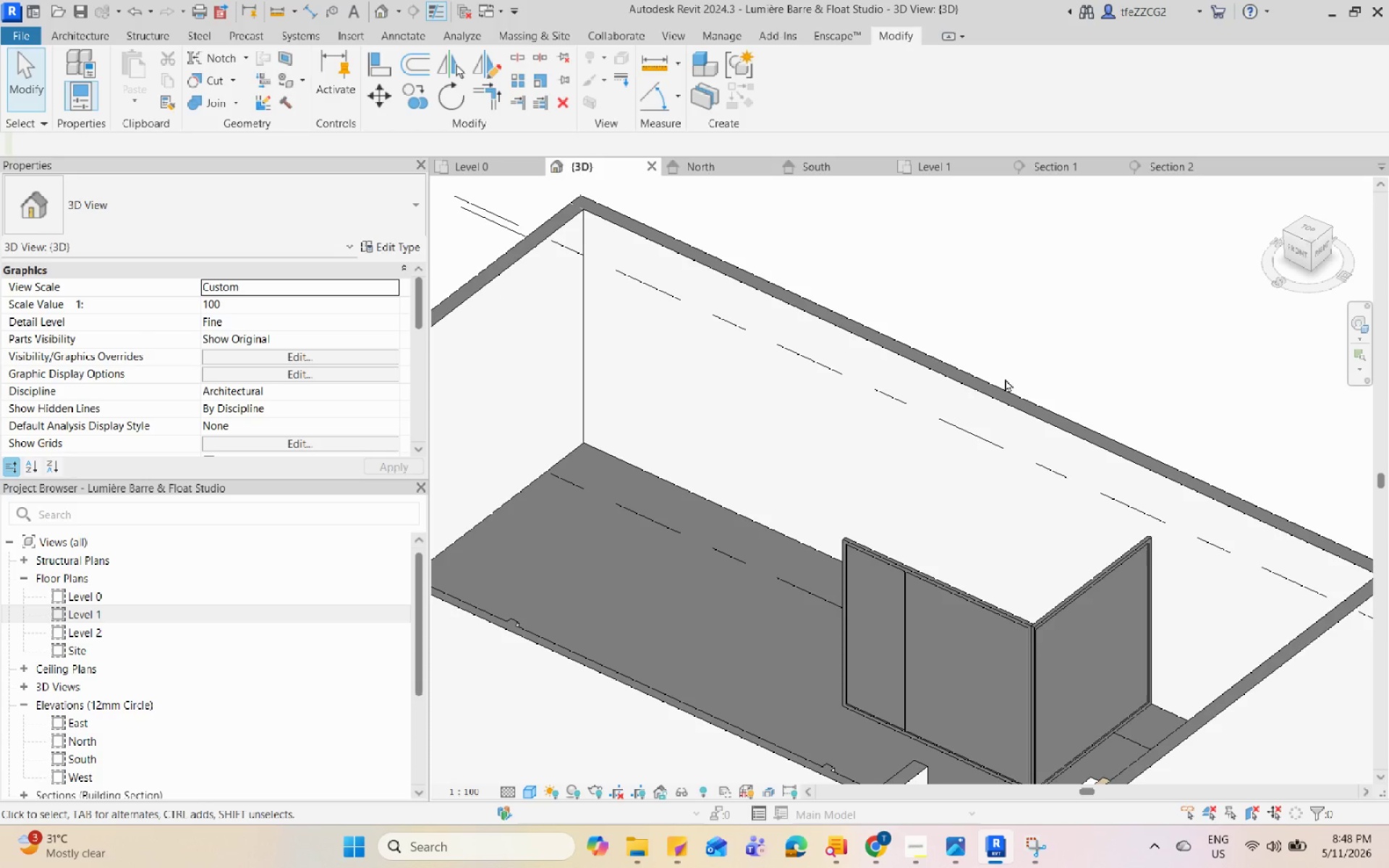 
hold_key(key=Space, duration=1.53)
 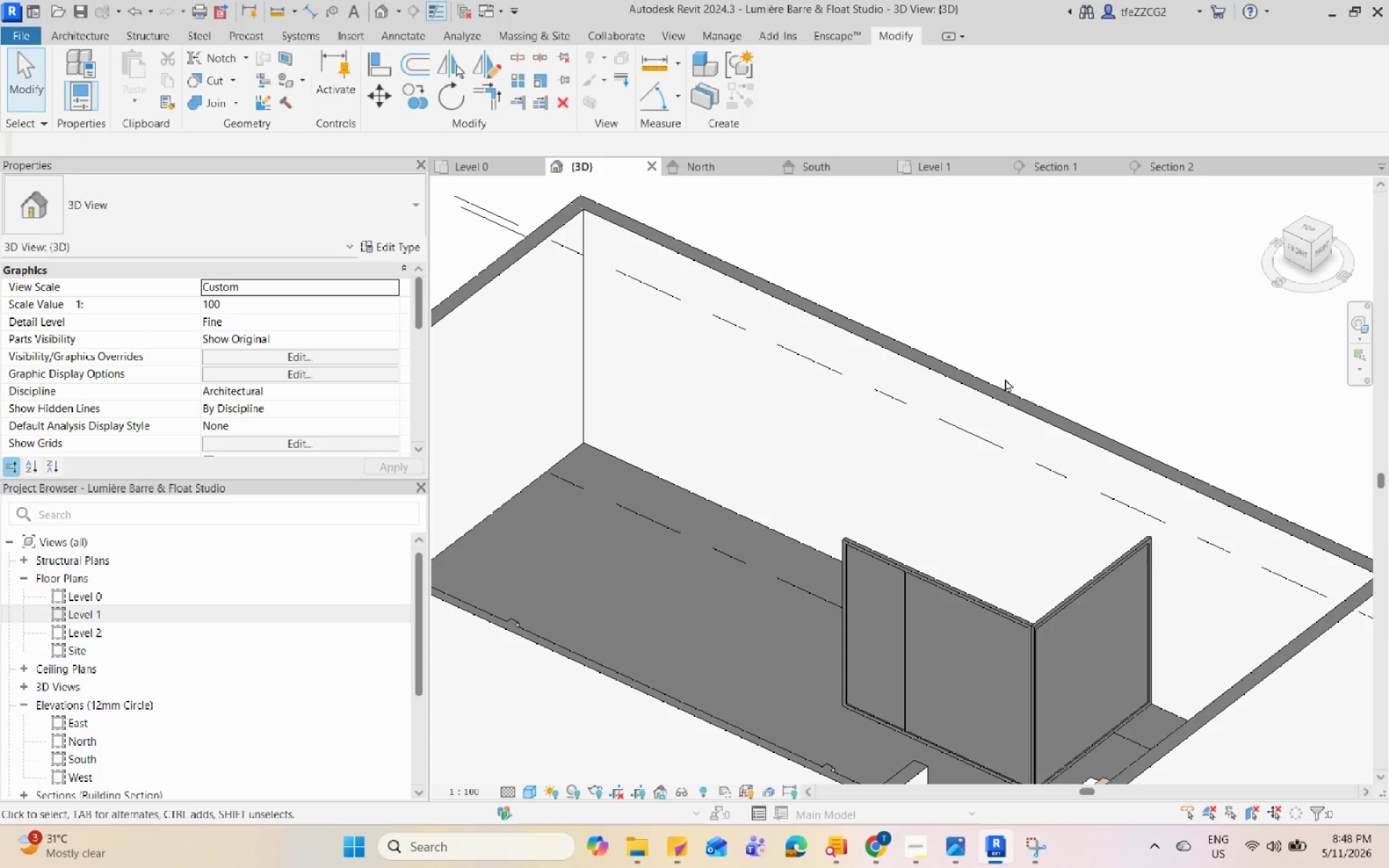 
hold_key(key=Space, duration=1.52)
 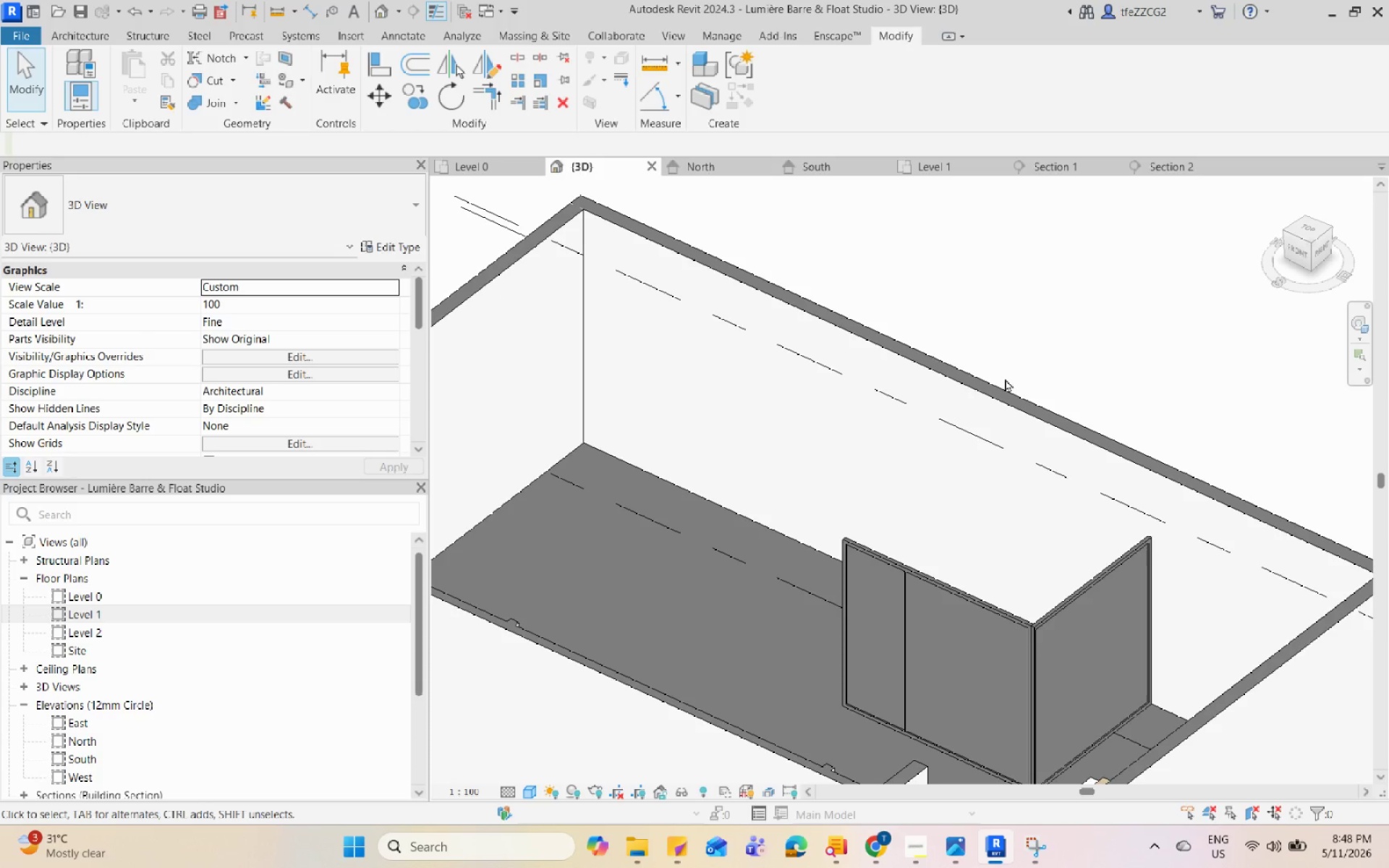 
hold_key(key=Space, duration=1.52)
 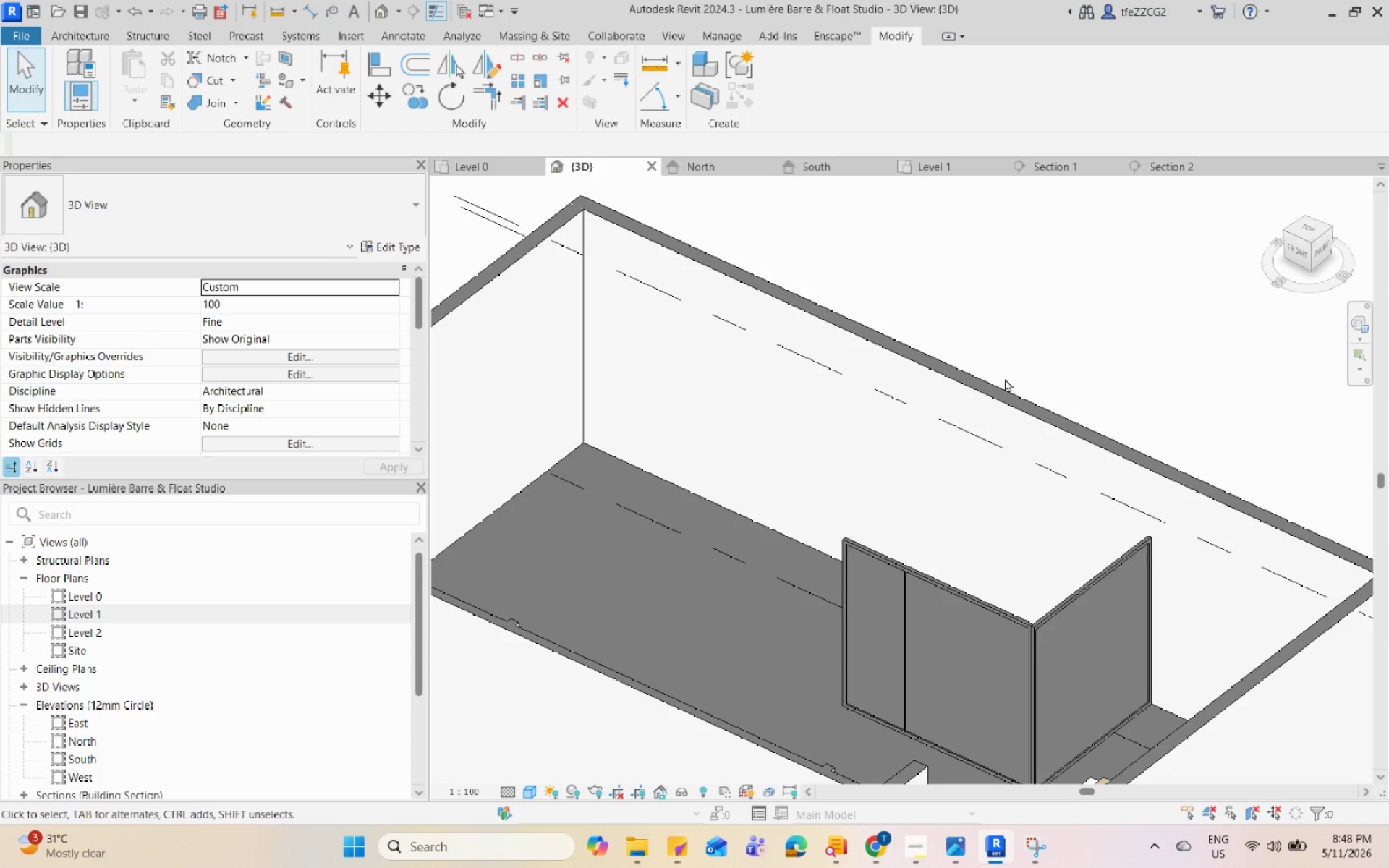 
hold_key(key=Space, duration=1.51)
 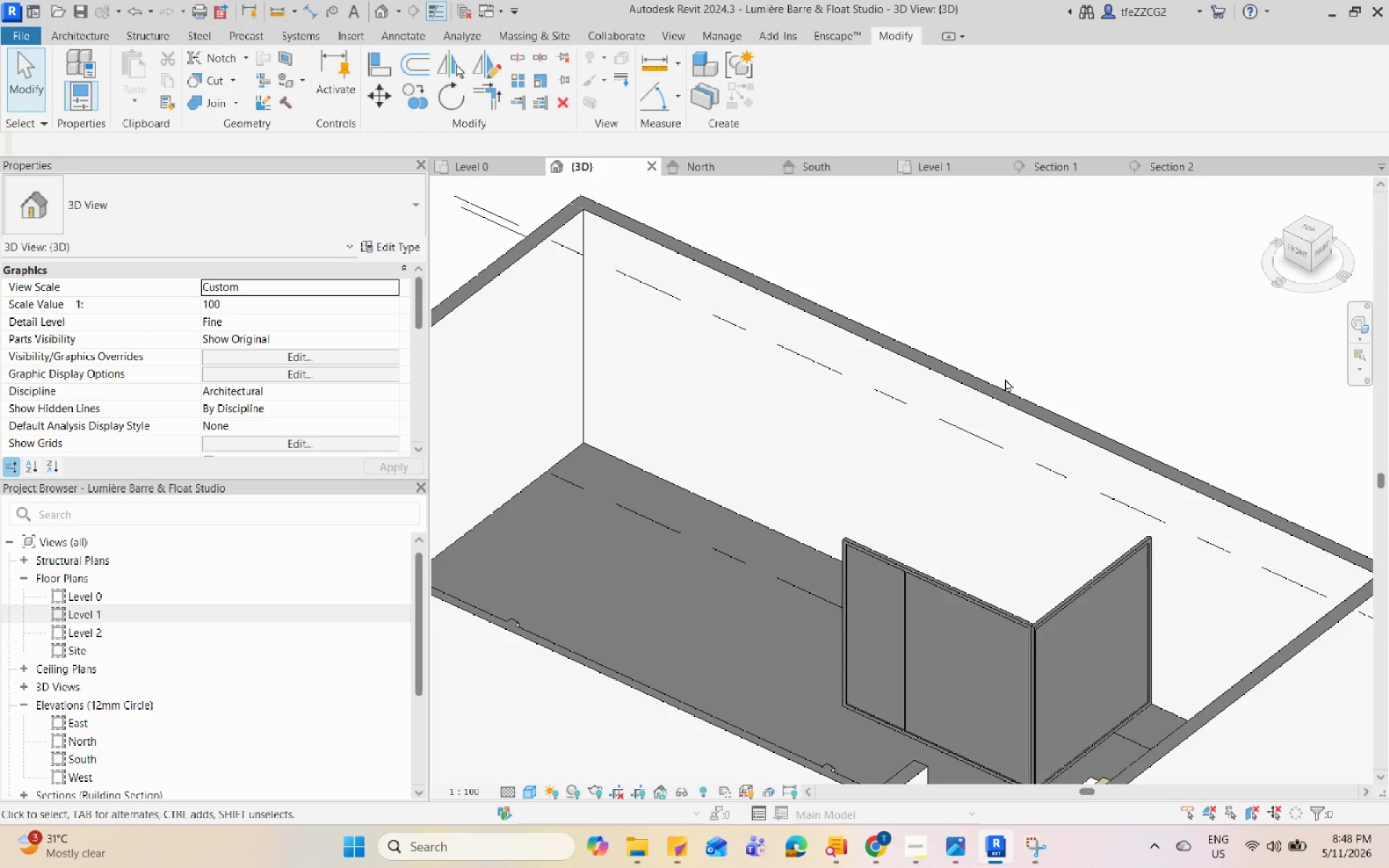 
hold_key(key=Space, duration=1.53)
 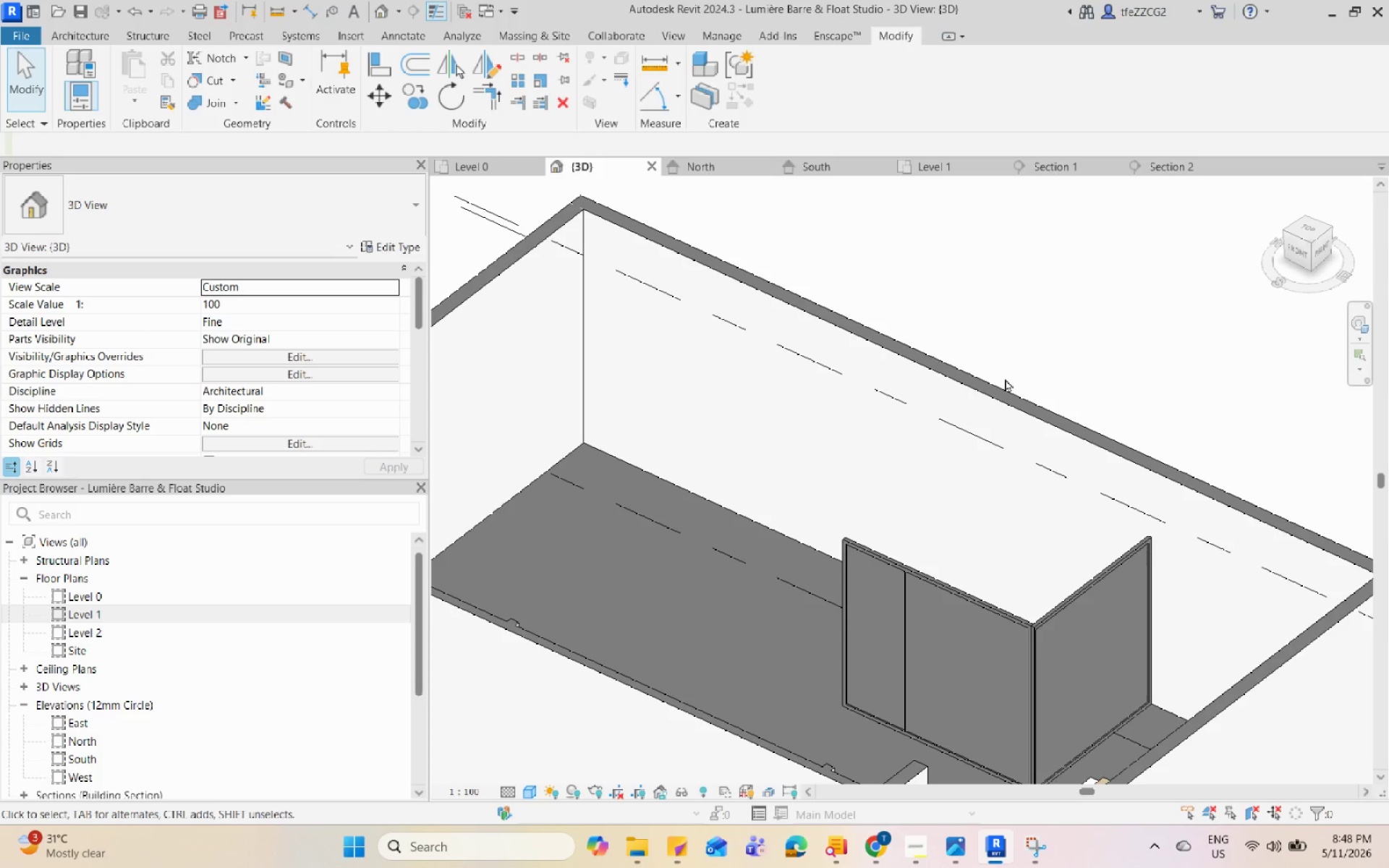 
hold_key(key=Space, duration=1.51)
 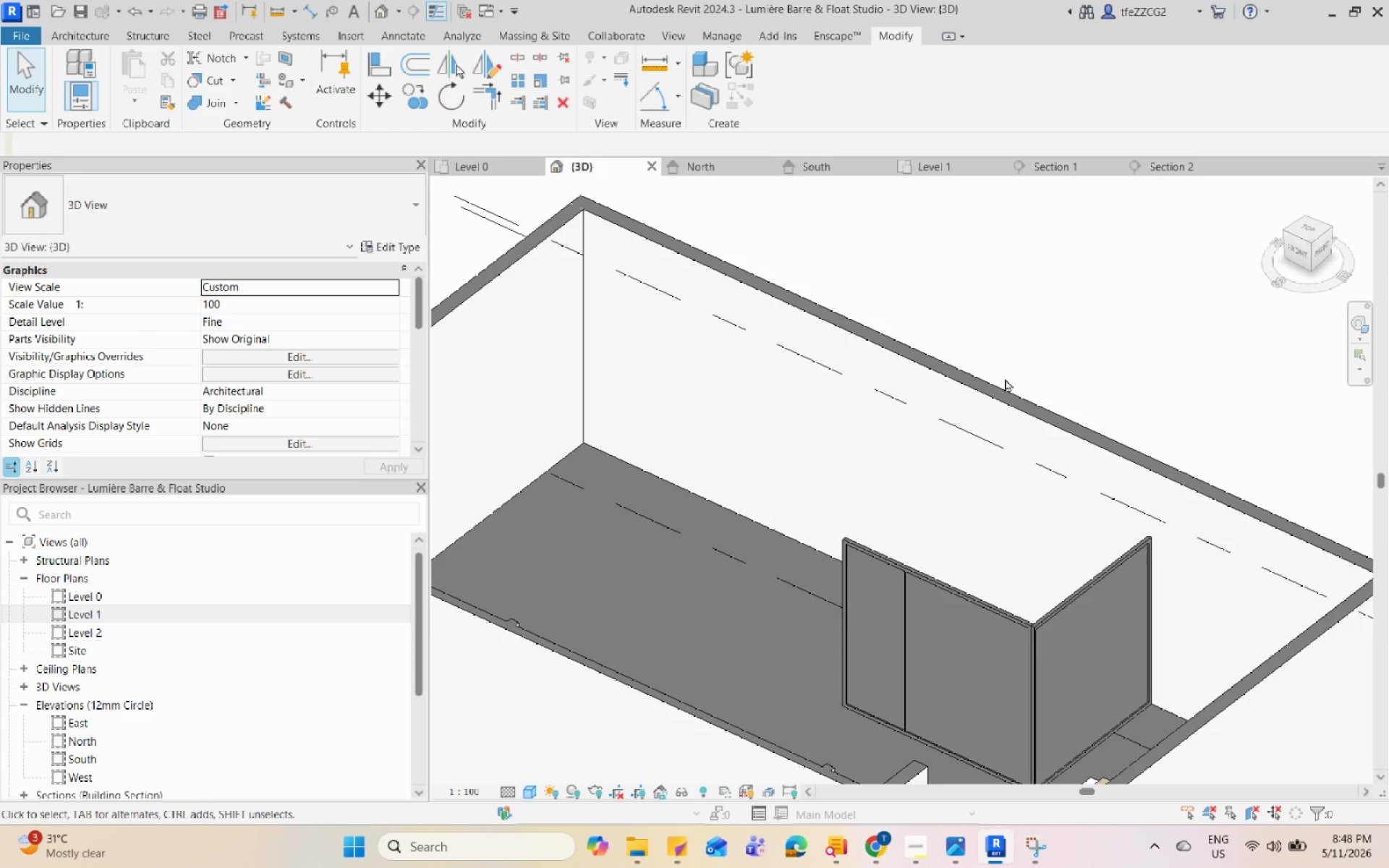 
hold_key(key=Space, duration=1.52)
 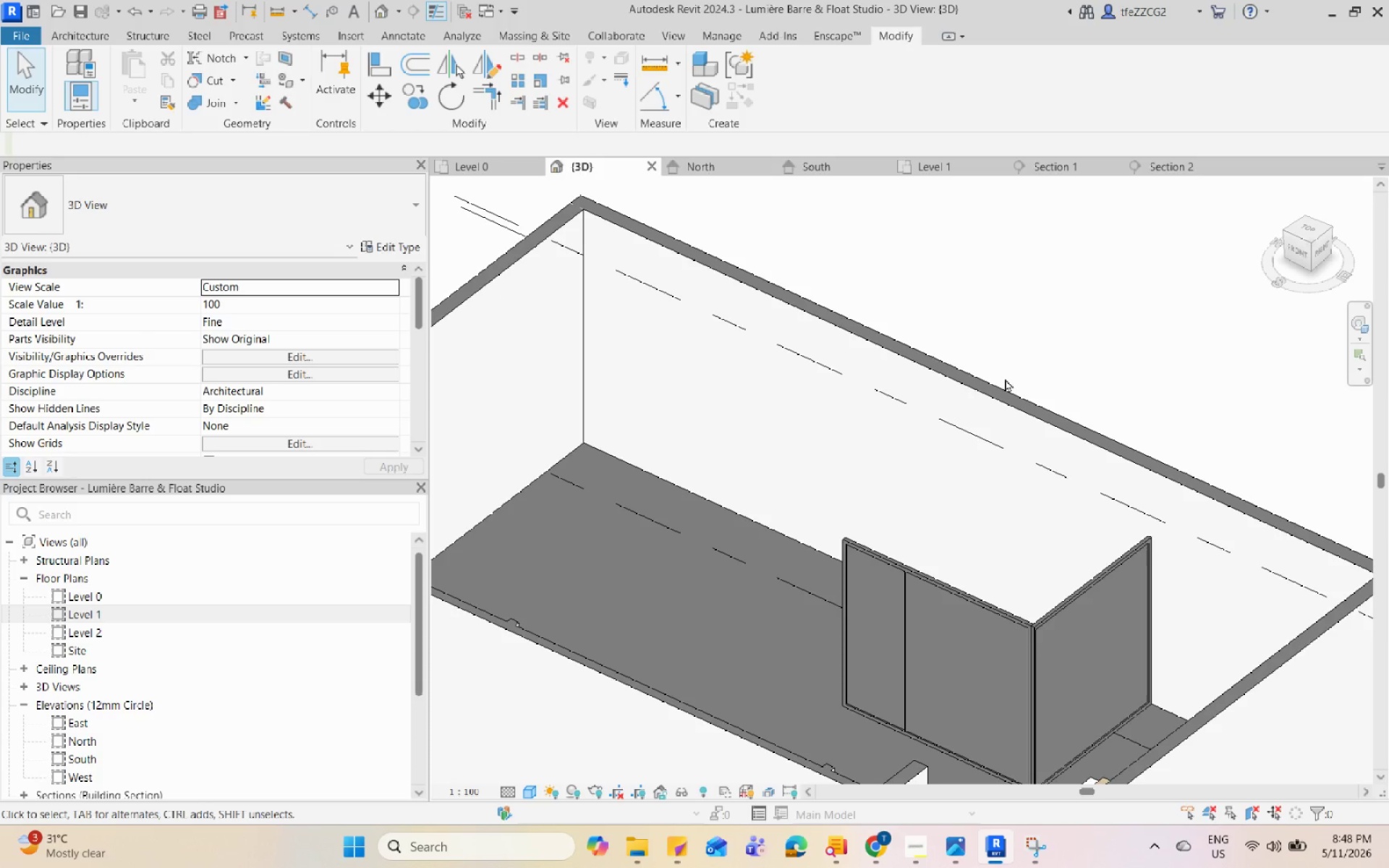 
hold_key(key=Space, duration=1.51)
 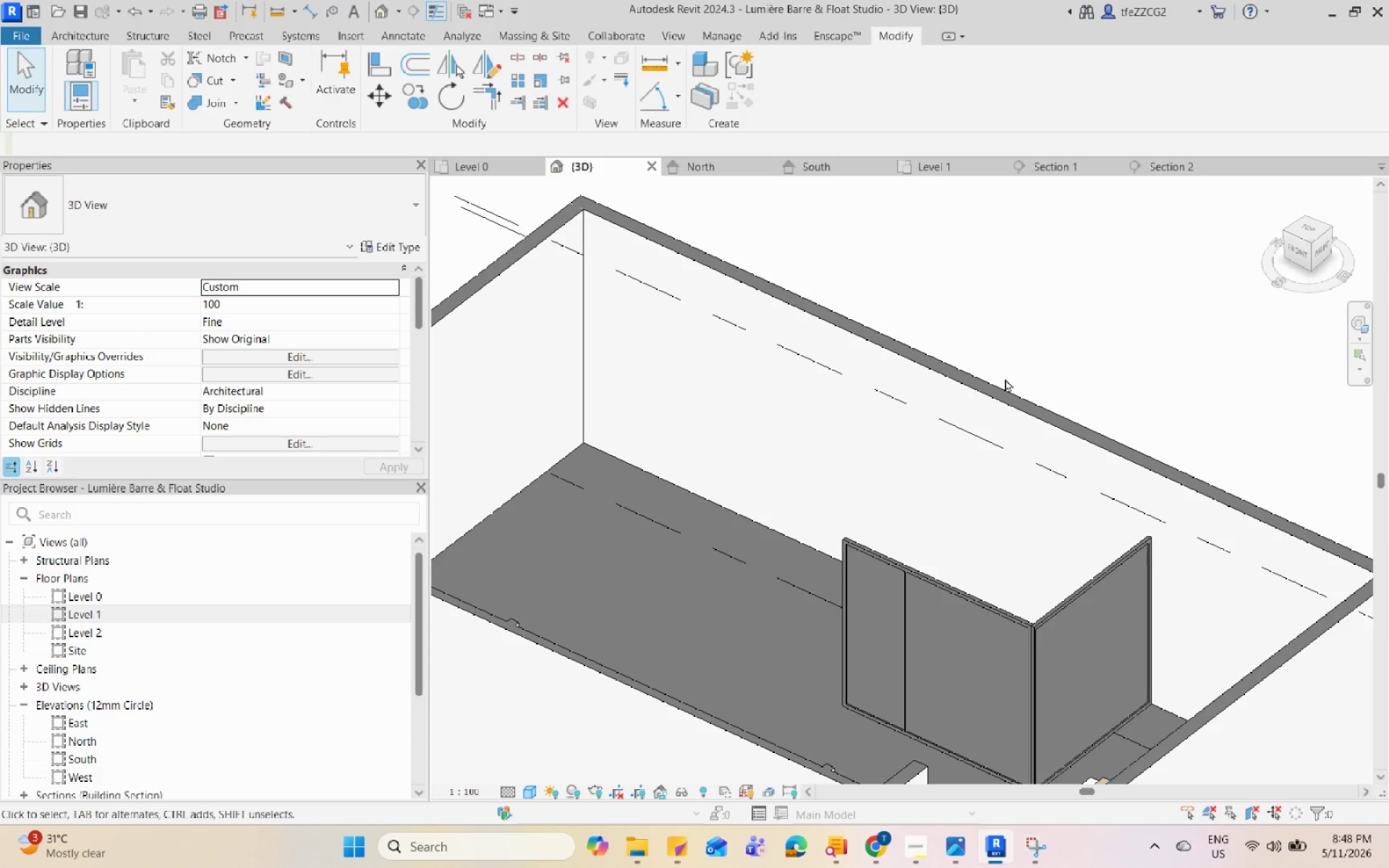 
hold_key(key=Space, duration=1.52)
 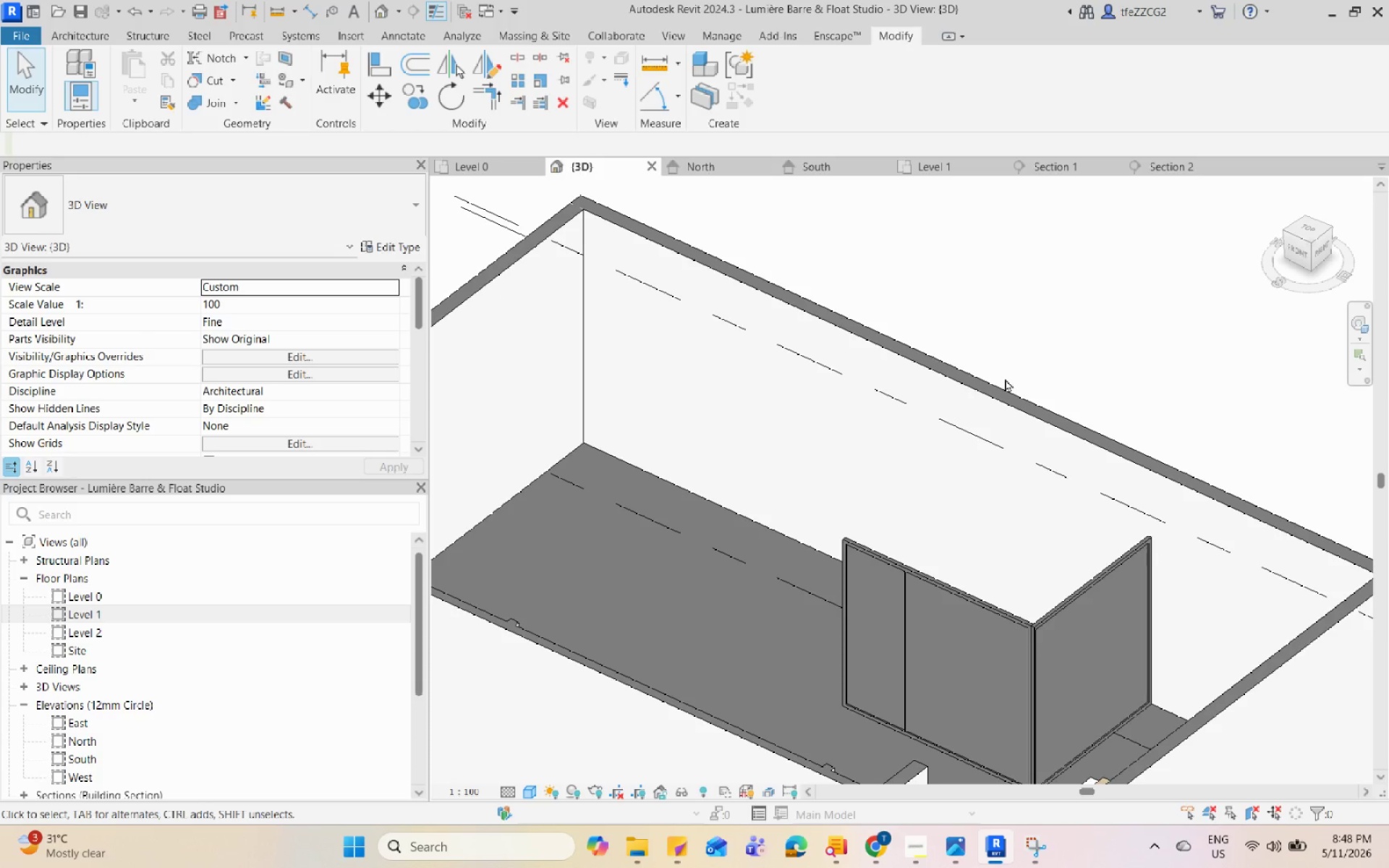 
hold_key(key=Space, duration=1.52)
 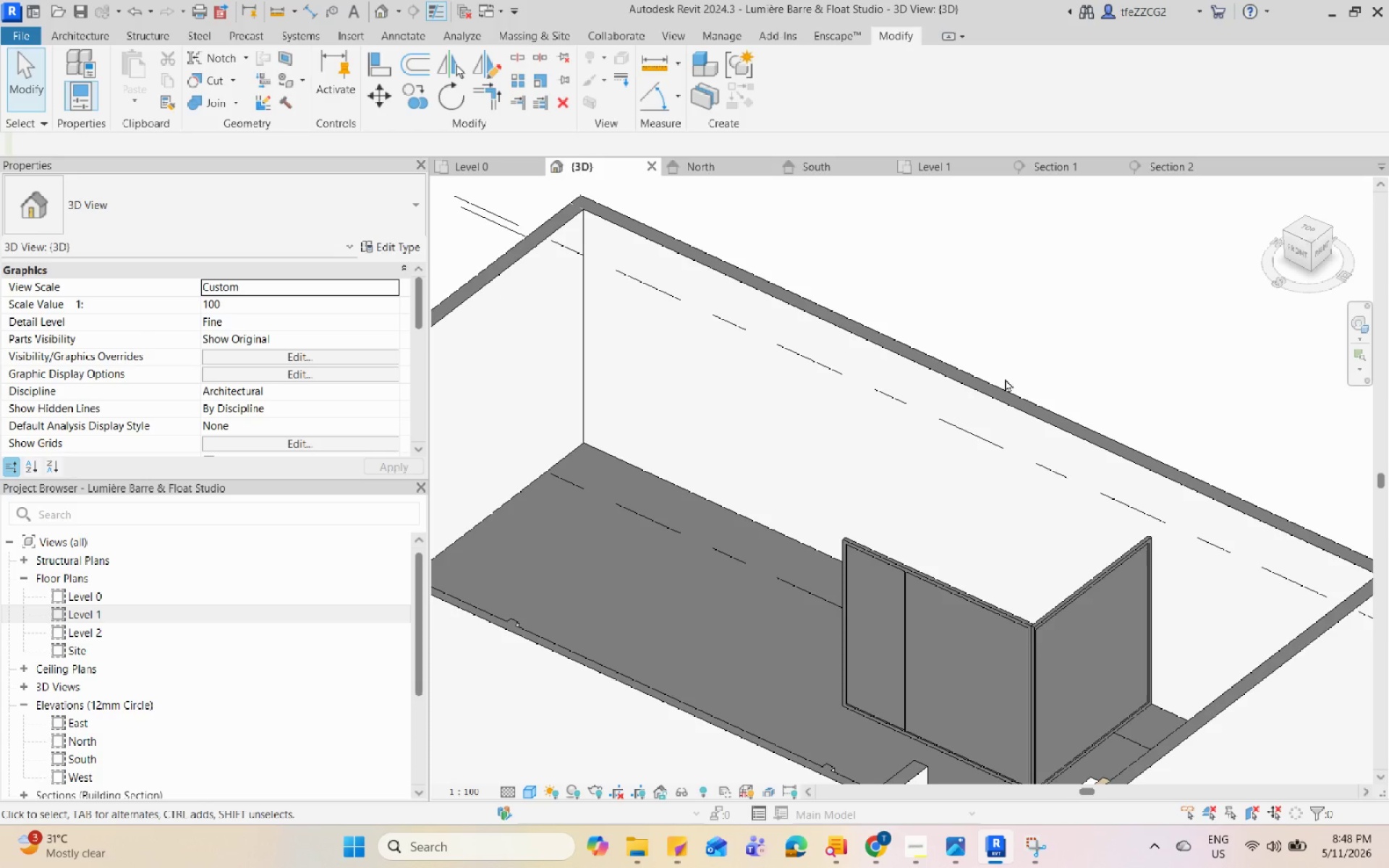 
hold_key(key=Space, duration=1.53)
 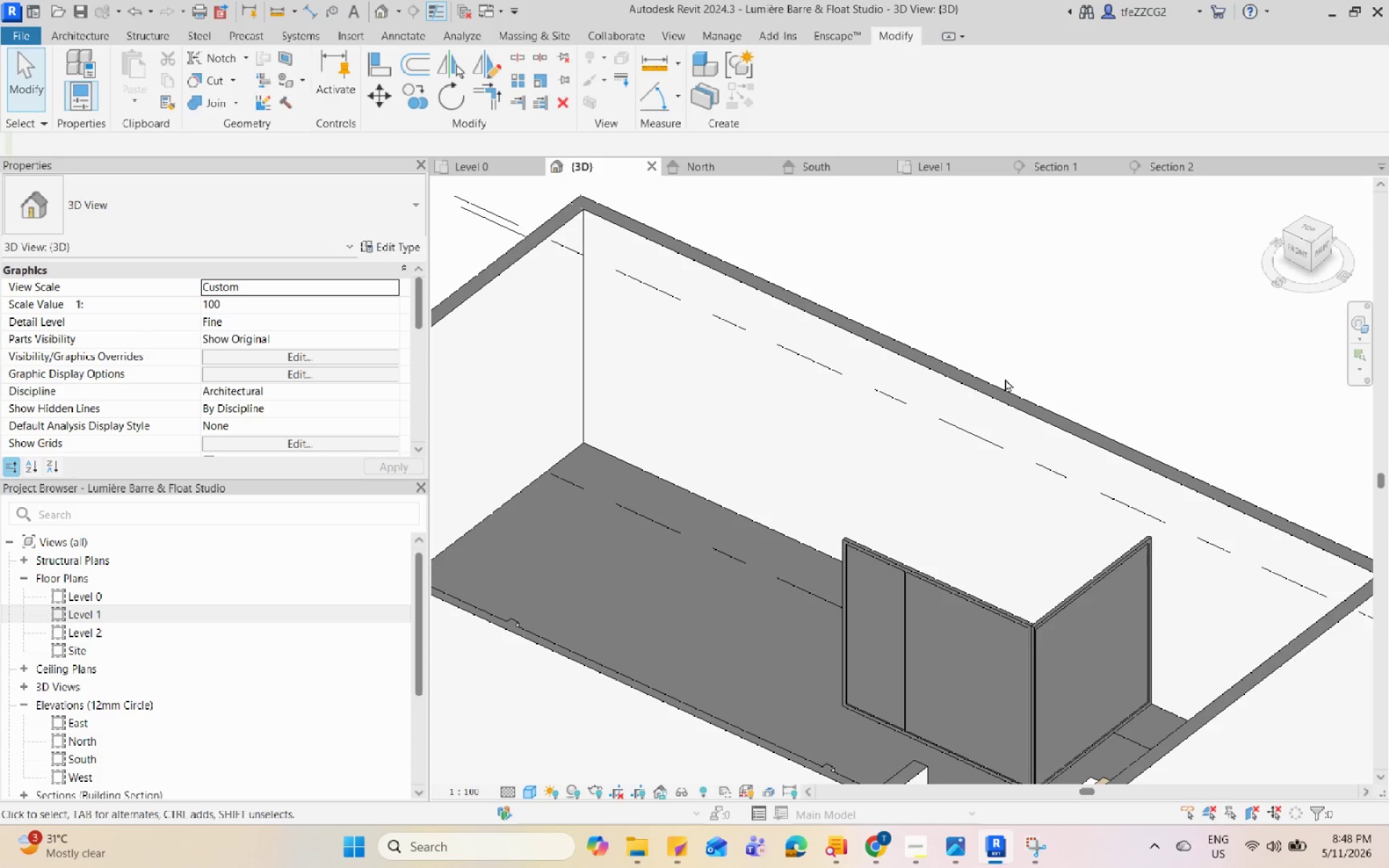 
hold_key(key=Space, duration=1.52)
 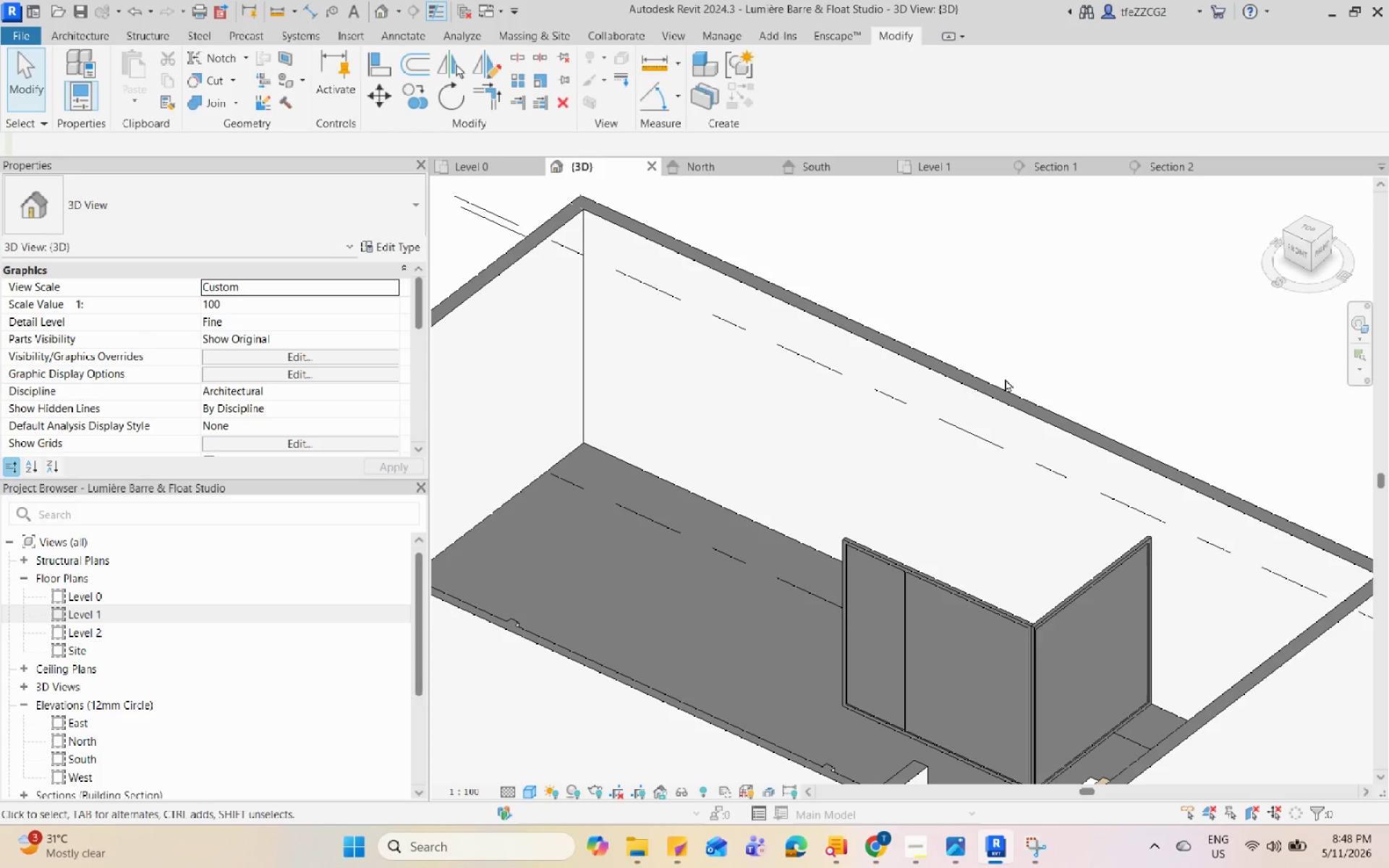 
hold_key(key=Space, duration=1.51)
 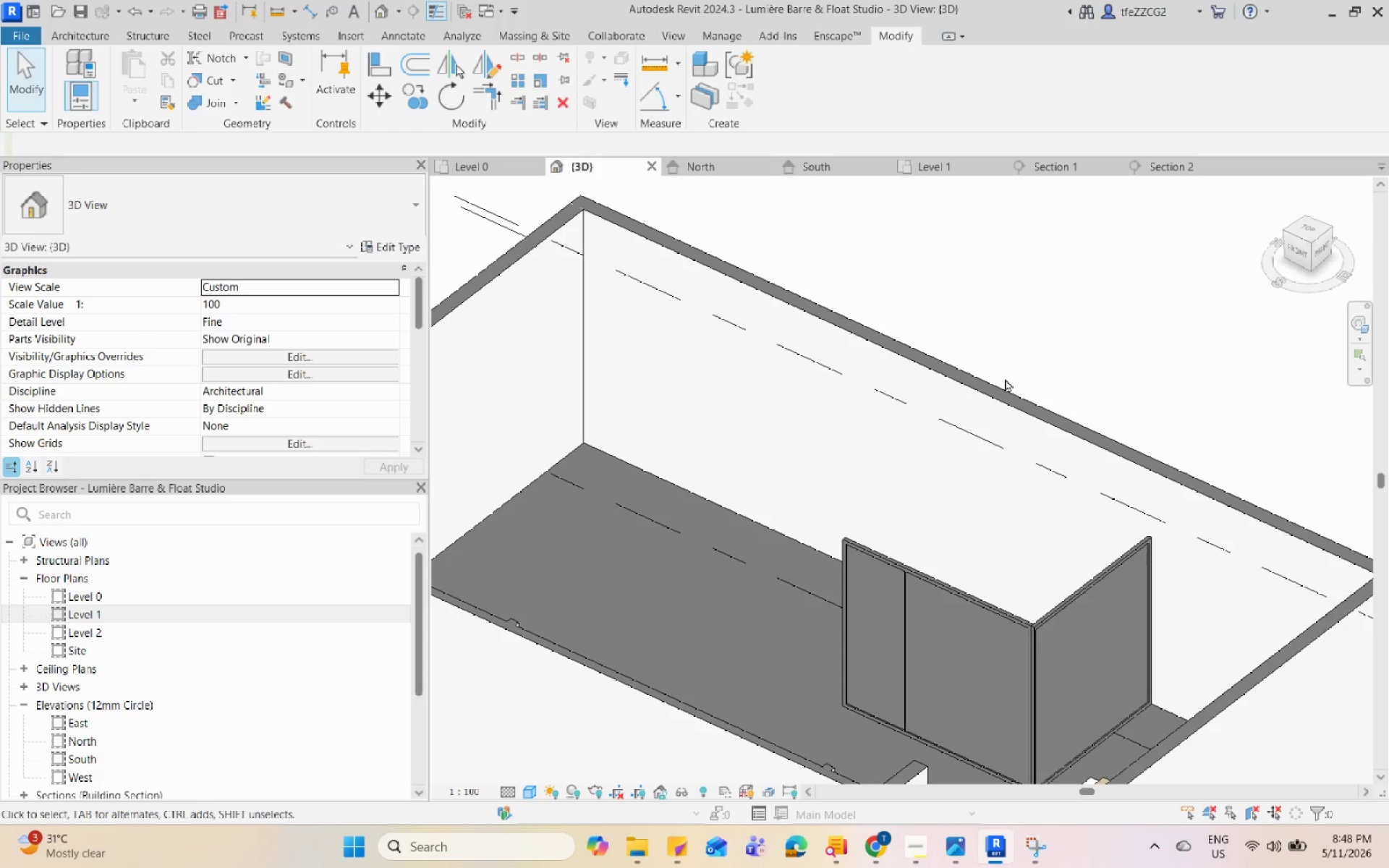 
hold_key(key=Space, duration=1.52)
 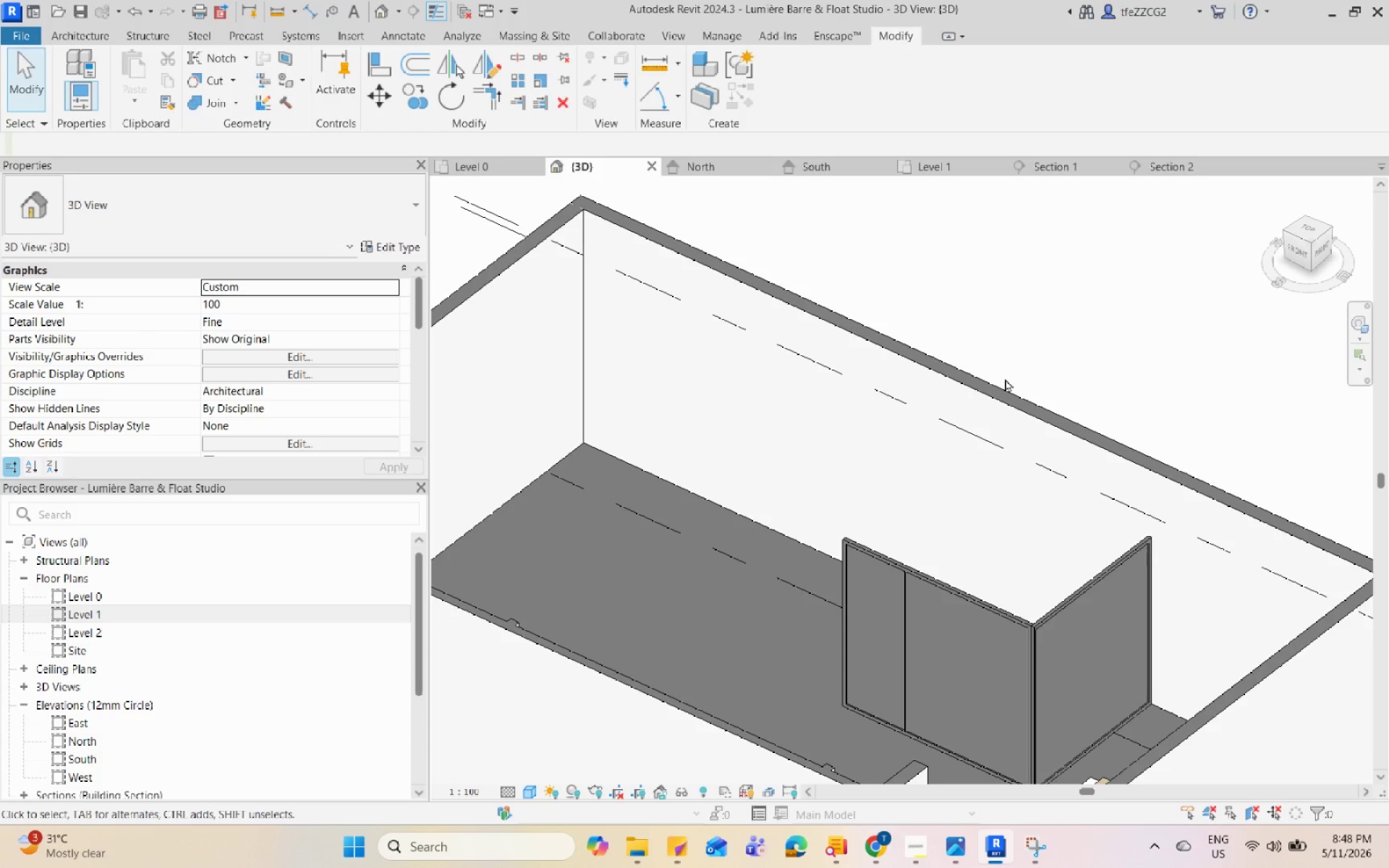 
hold_key(key=Space, duration=1.51)
 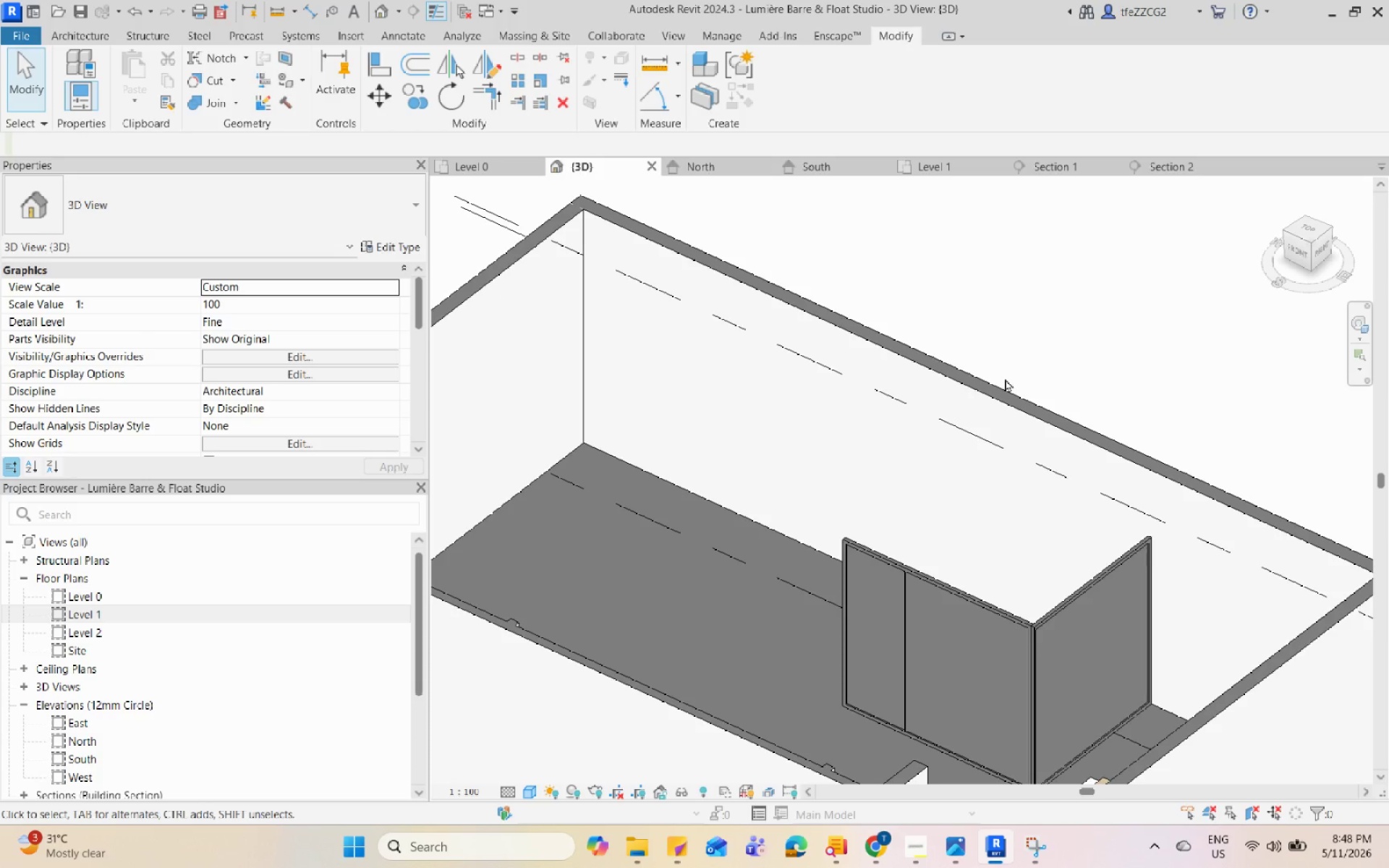 
hold_key(key=Space, duration=1.53)
 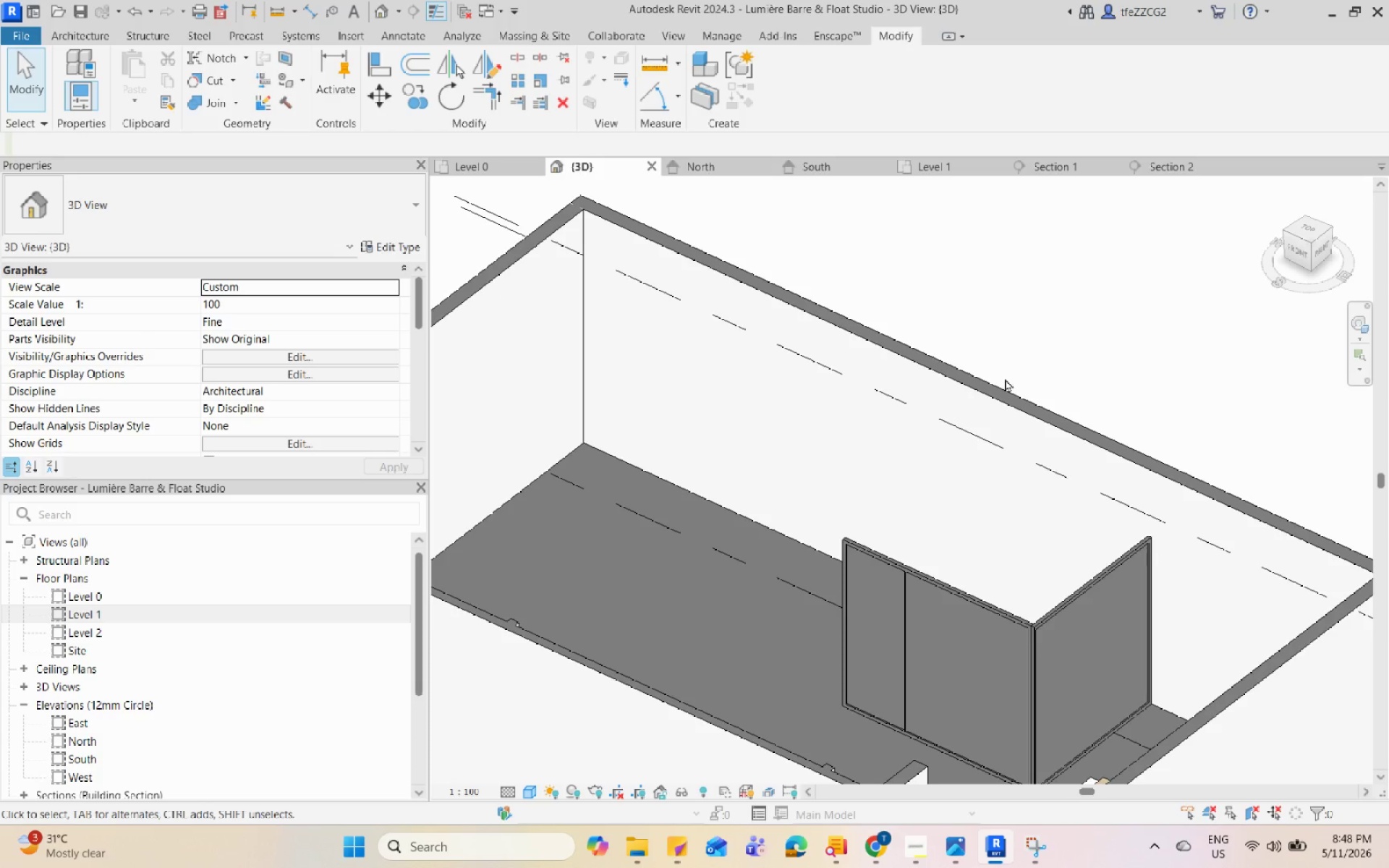 
hold_key(key=Space, duration=1.5)
 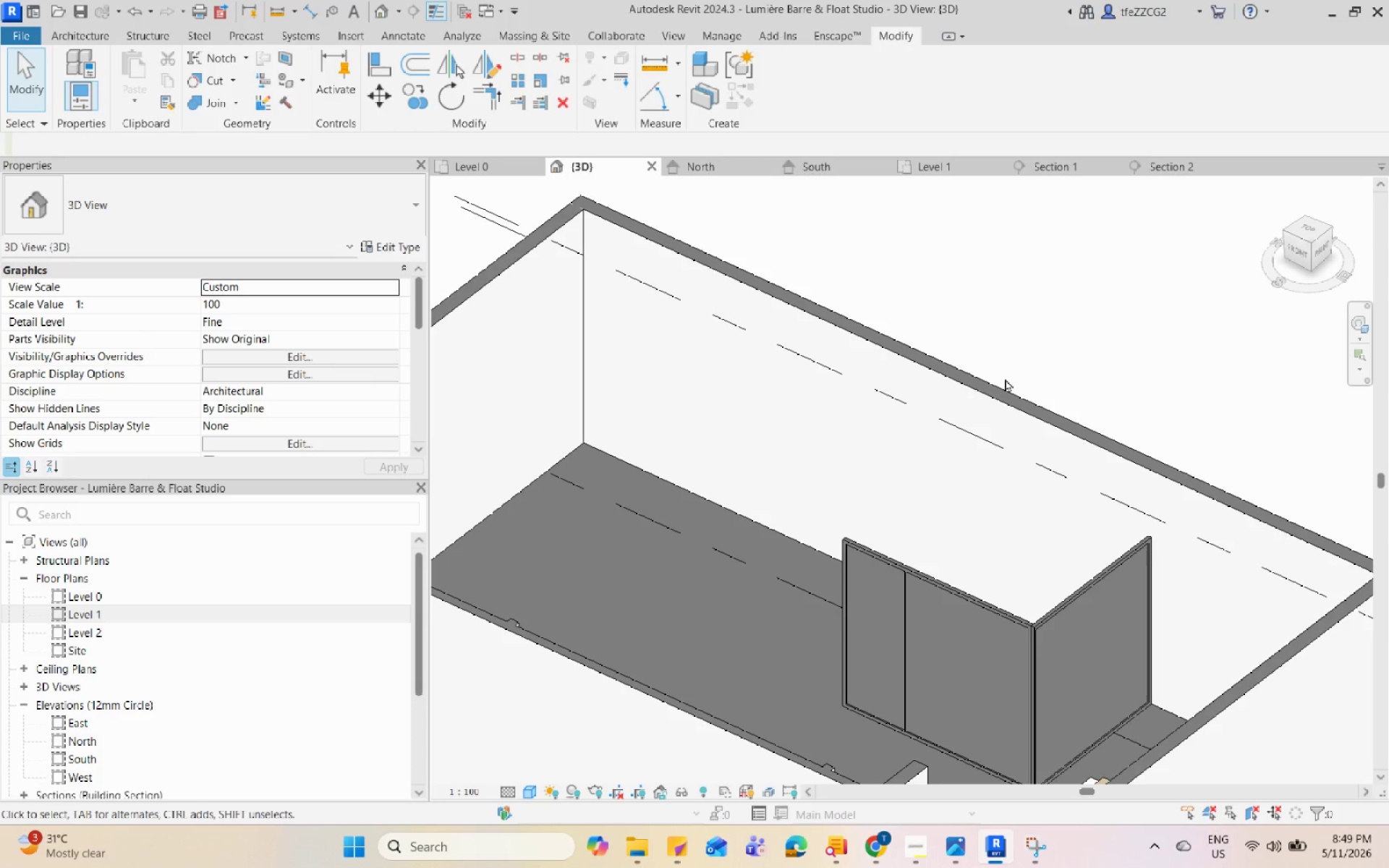 
hold_key(key=Space, duration=1.51)
 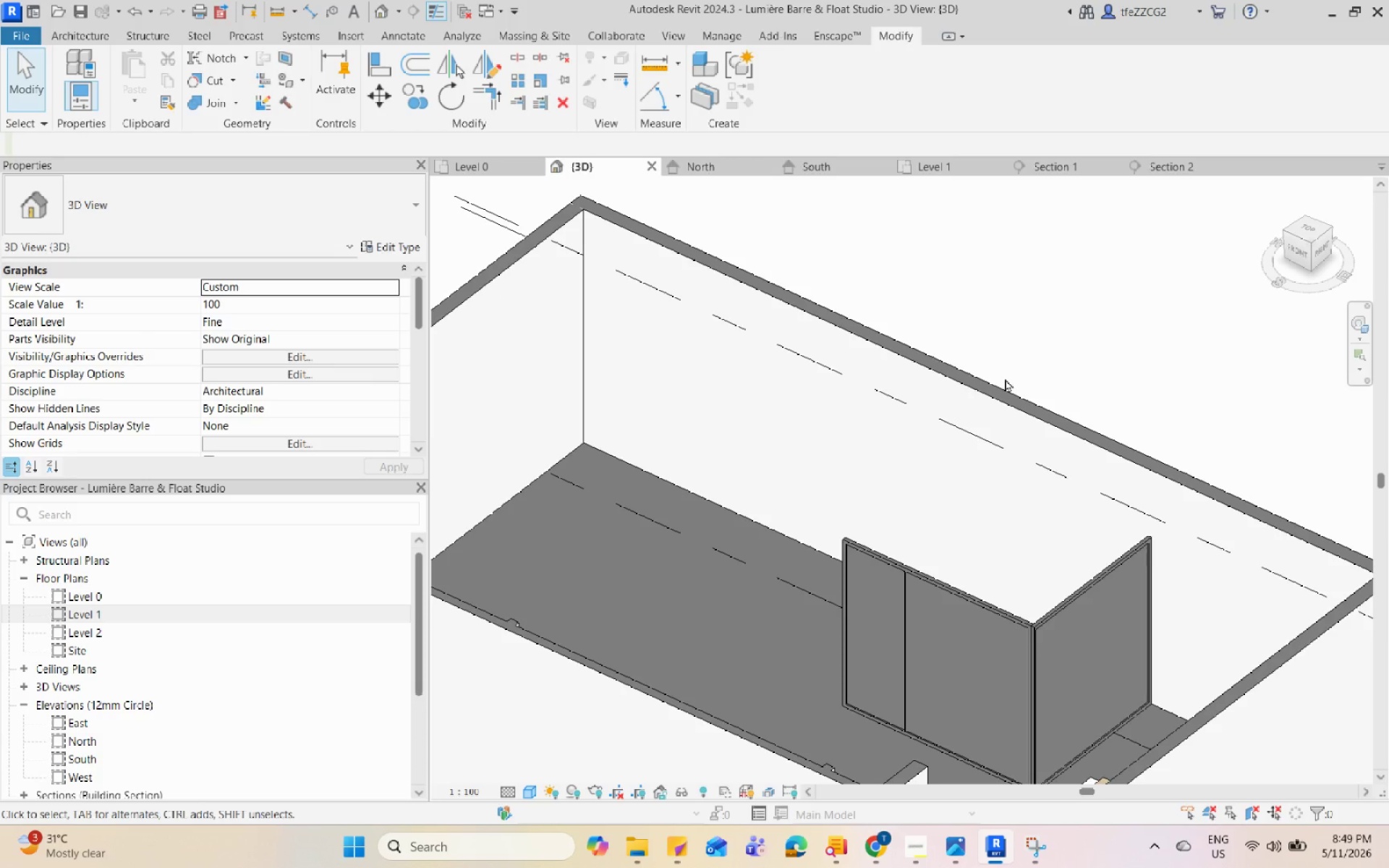 
hold_key(key=Space, duration=1.53)
 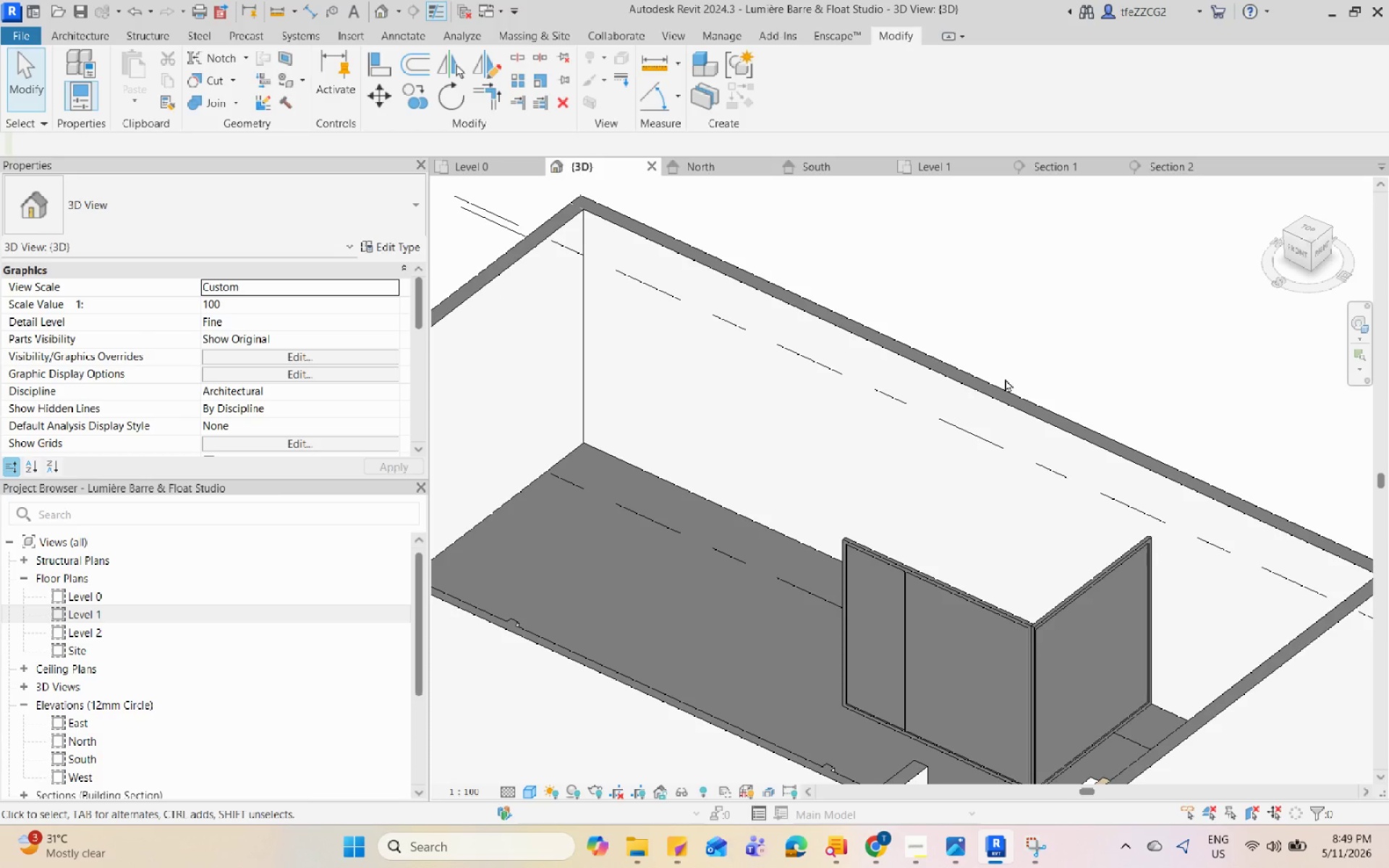 
hold_key(key=Space, duration=1.51)
 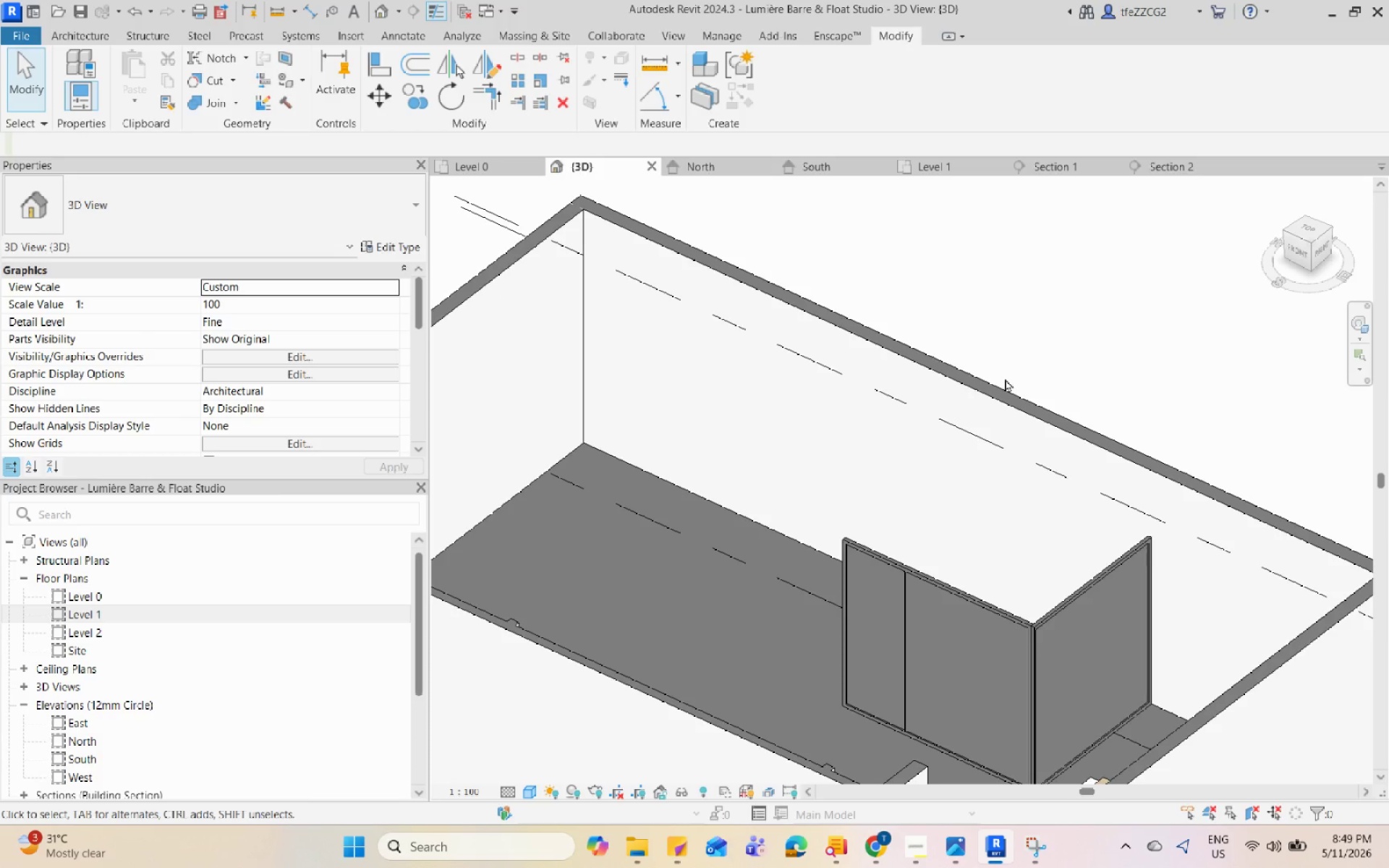 
hold_key(key=Space, duration=1.52)
 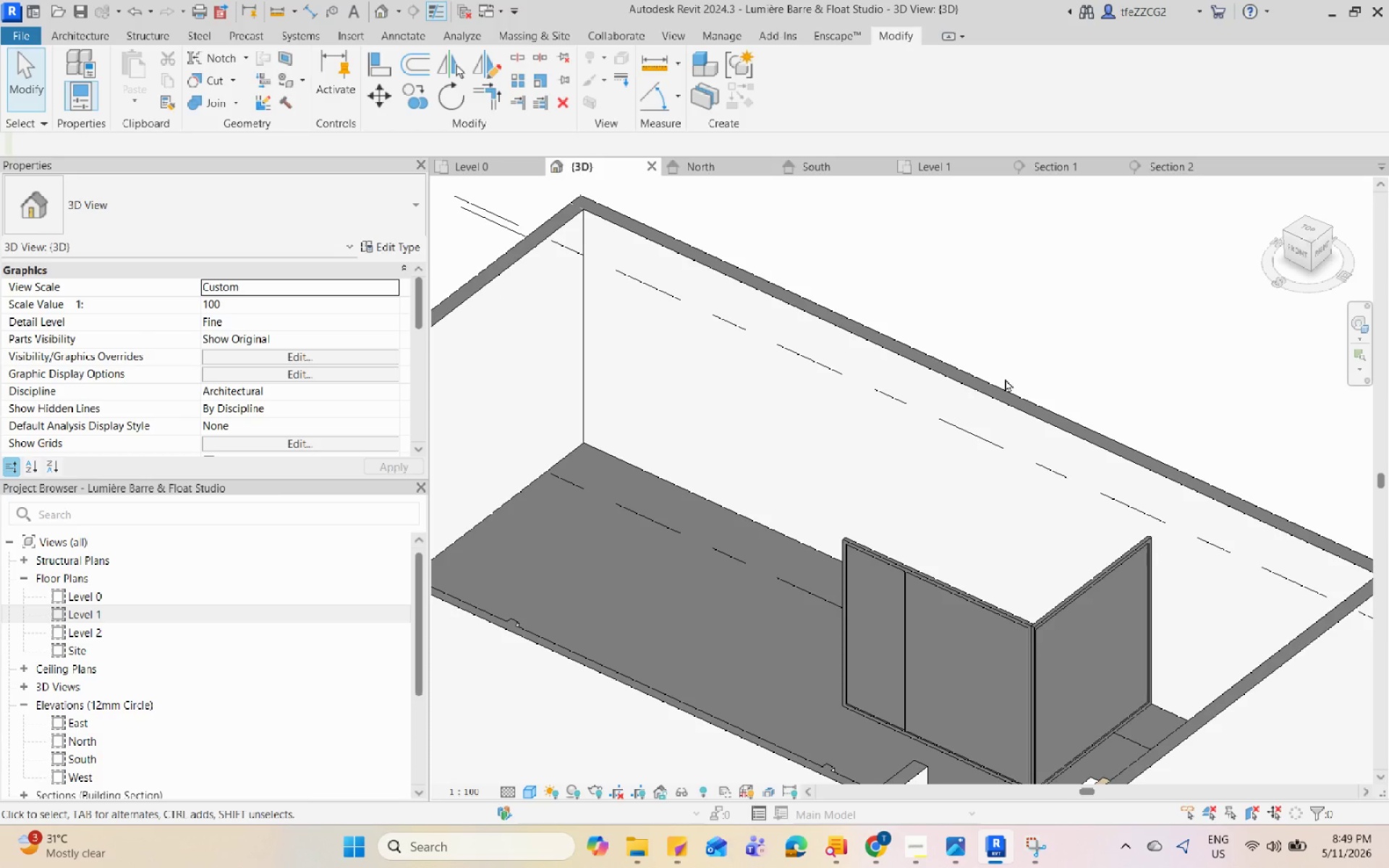 
hold_key(key=Space, duration=1.51)
 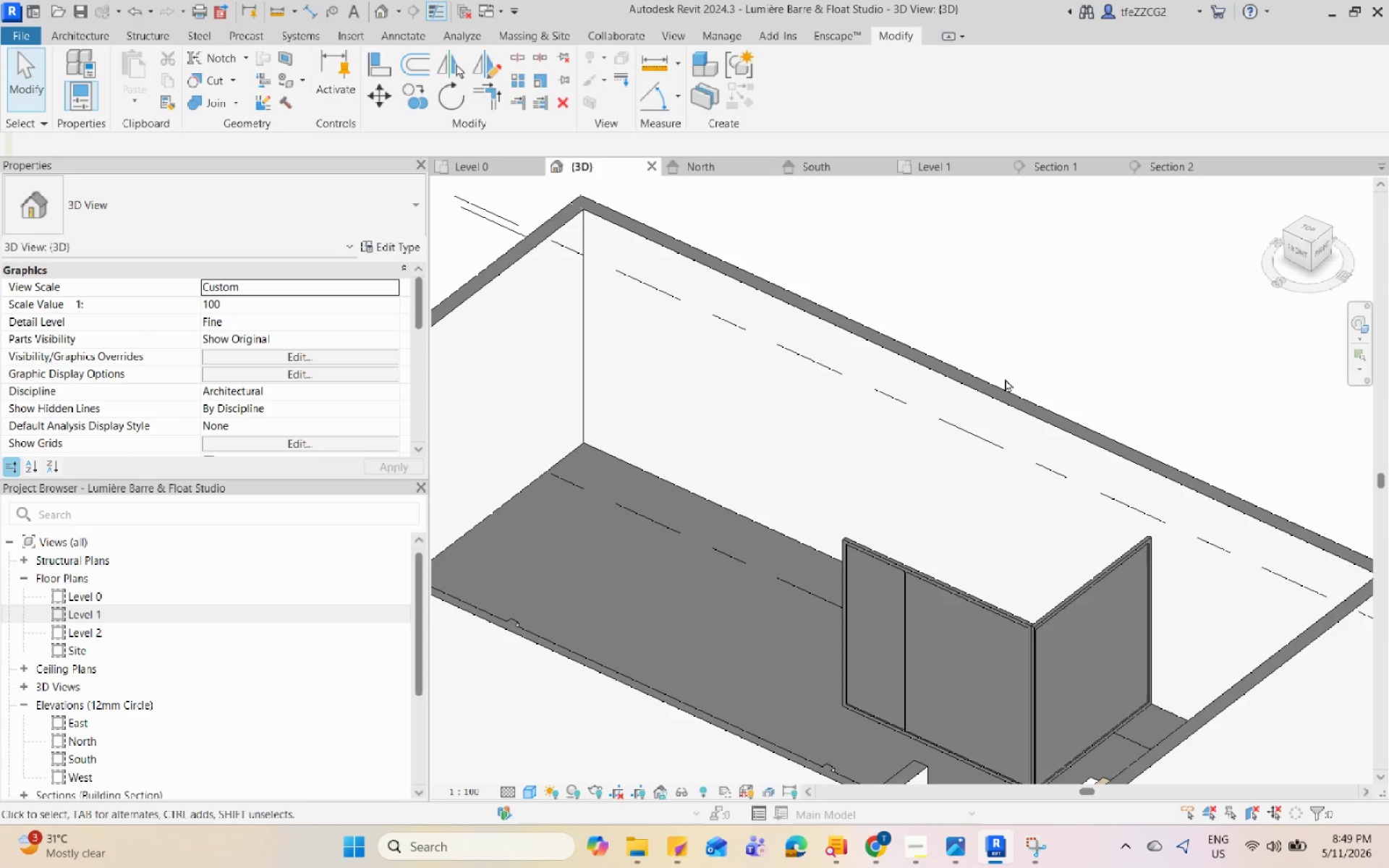 
hold_key(key=Space, duration=1.52)
 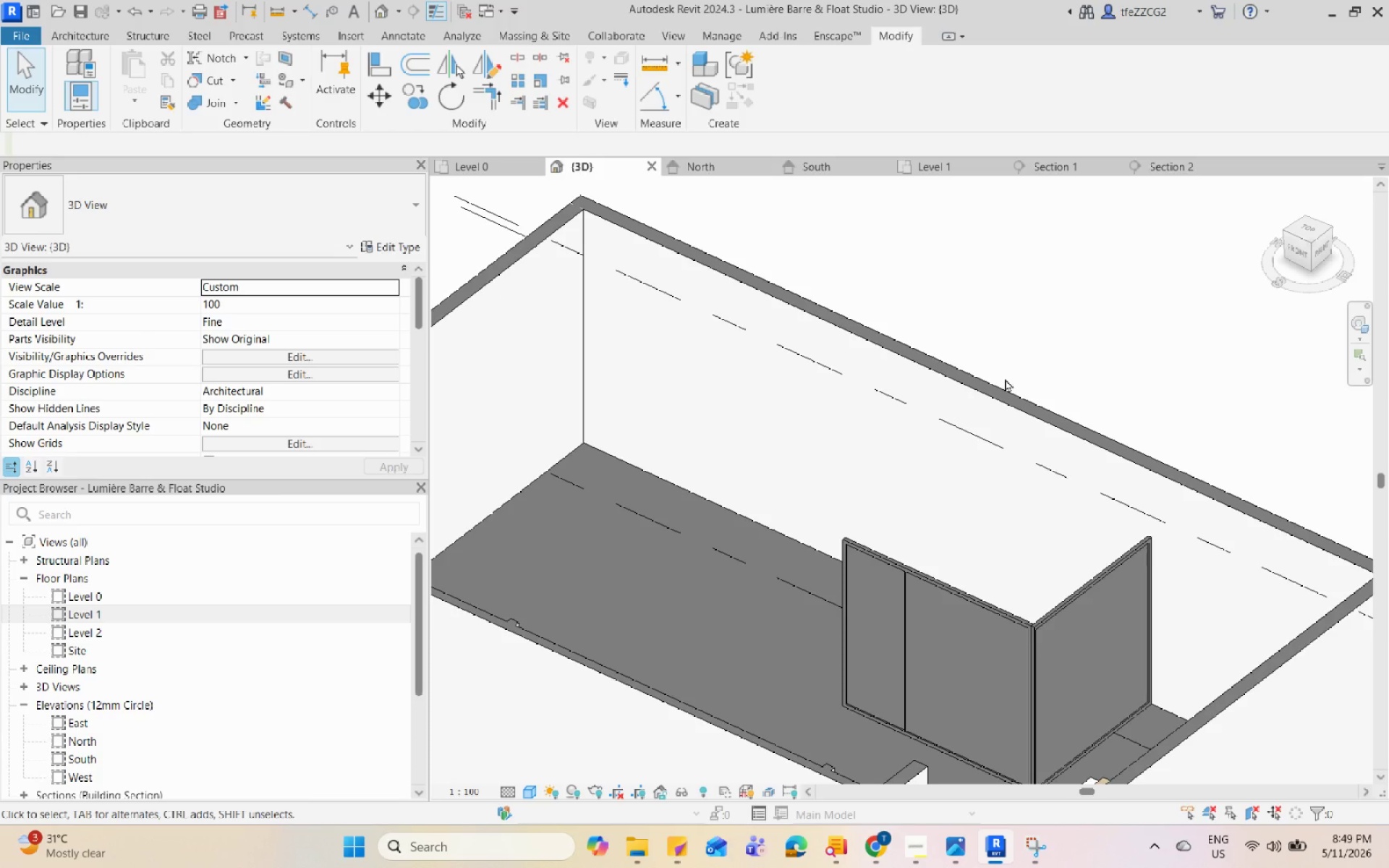 
hold_key(key=Space, duration=1.52)
 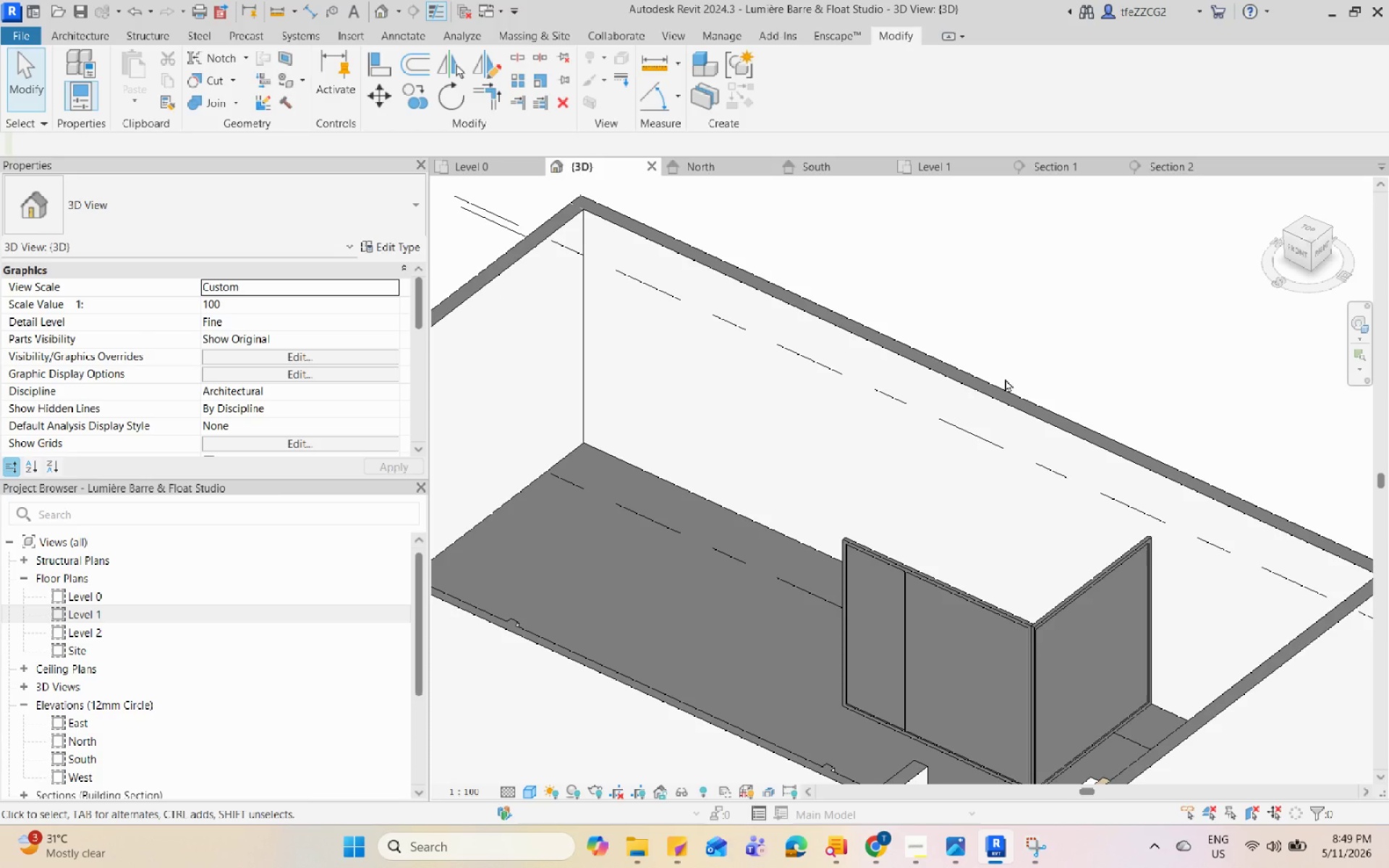 
hold_key(key=Space, duration=1.5)
 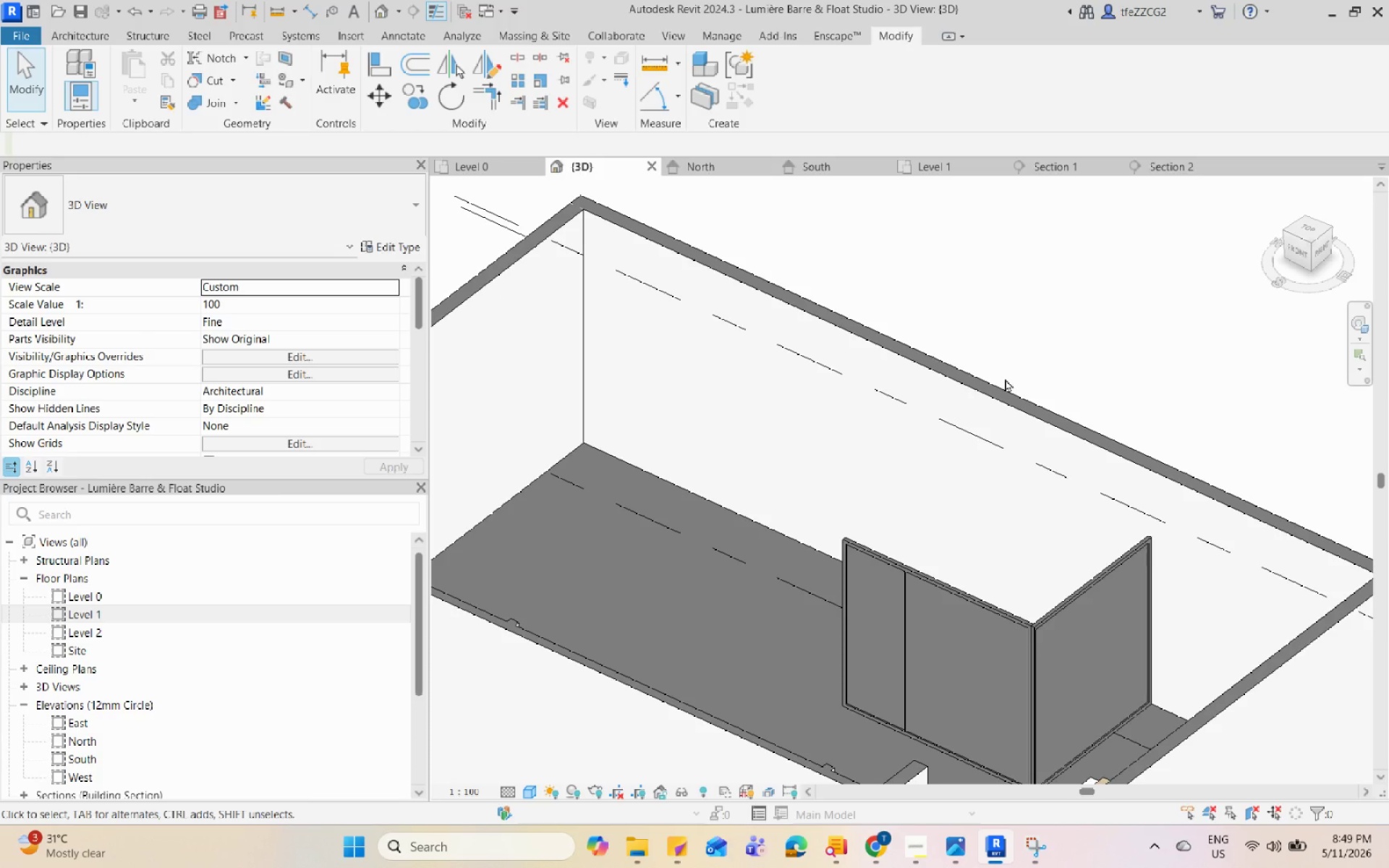 
hold_key(key=Space, duration=1.51)
 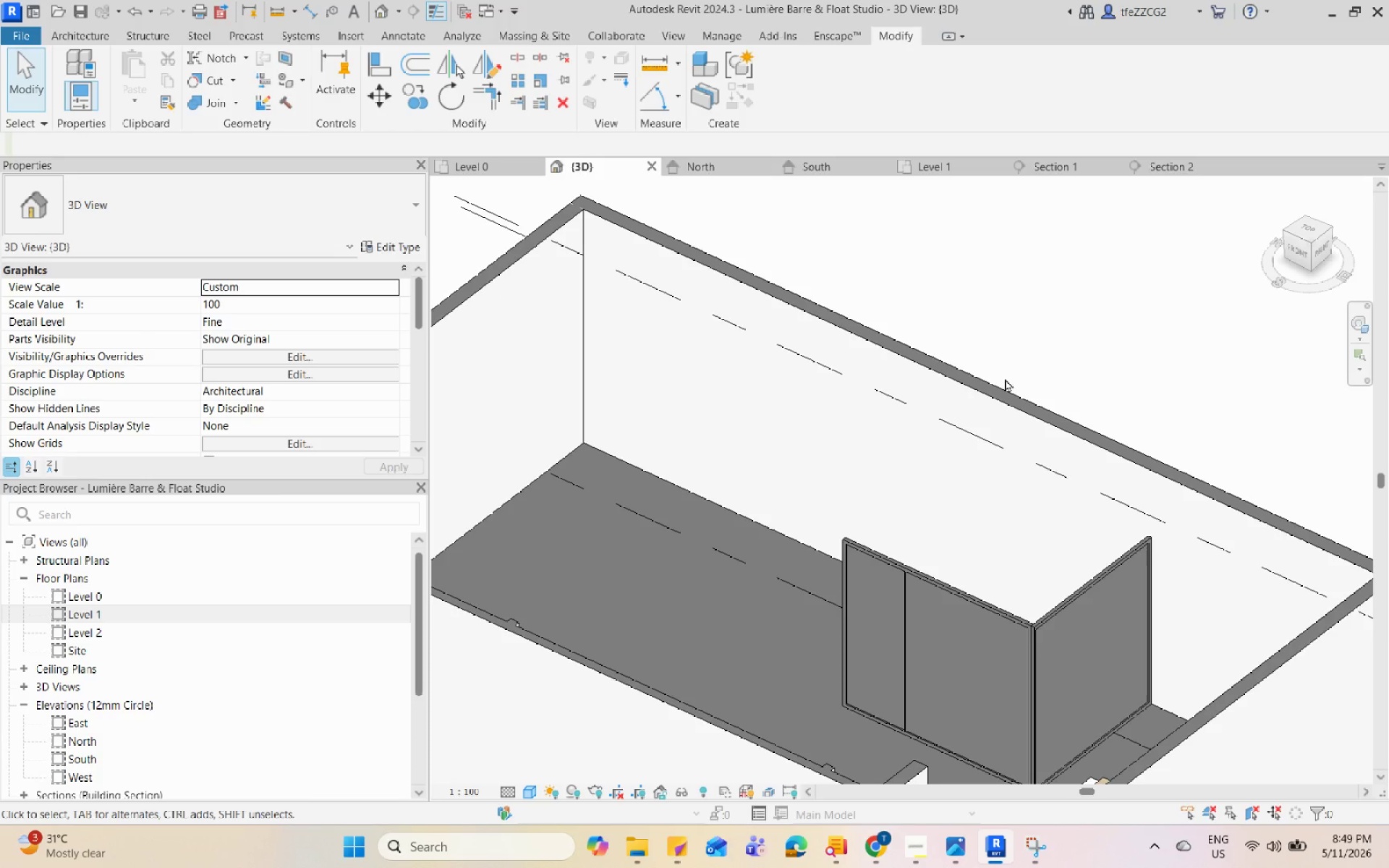 
hold_key(key=Space, duration=1.5)
 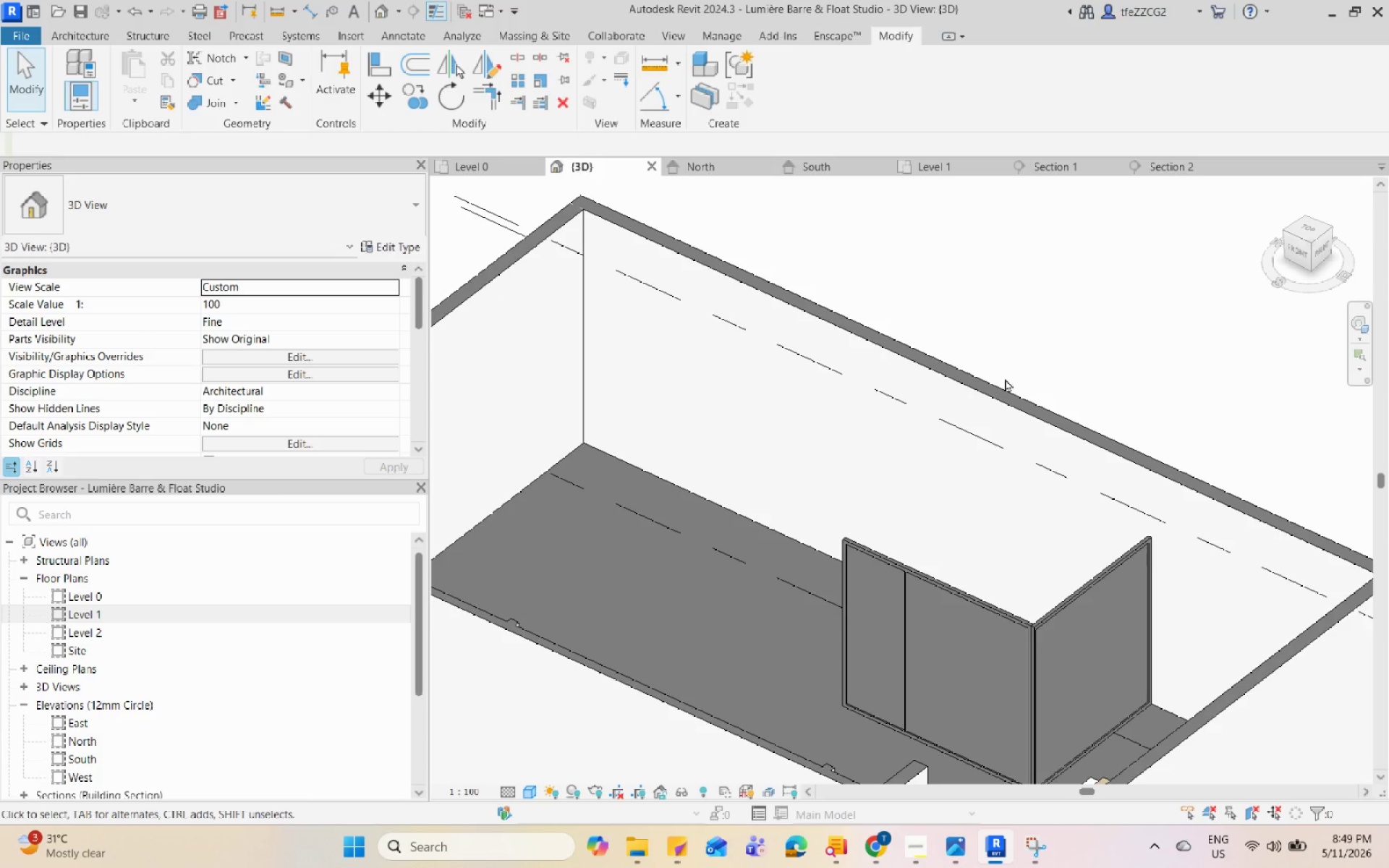 
hold_key(key=Space, duration=1.5)
 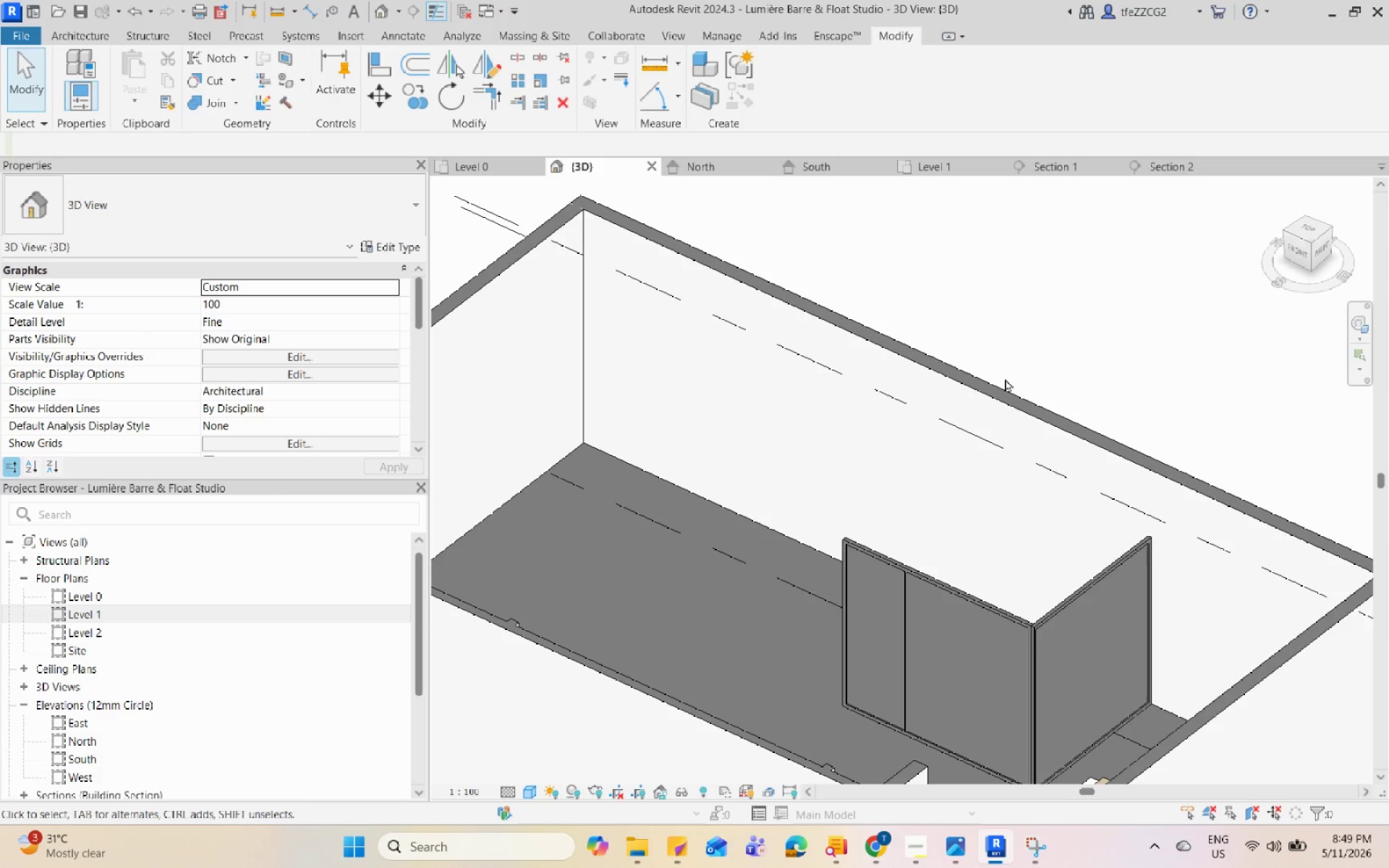 
hold_key(key=Space, duration=1.52)
 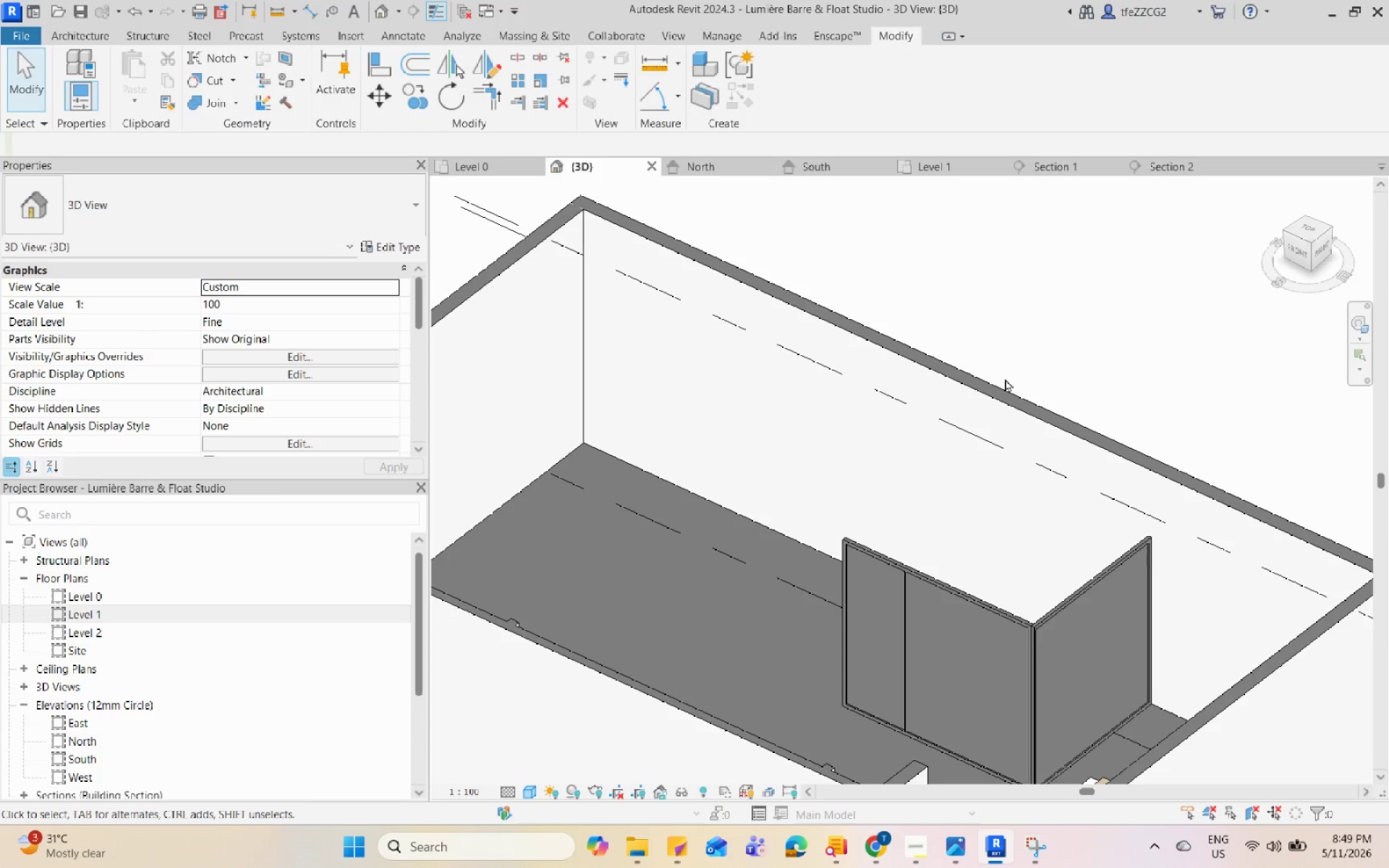 
hold_key(key=Space, duration=1.52)
 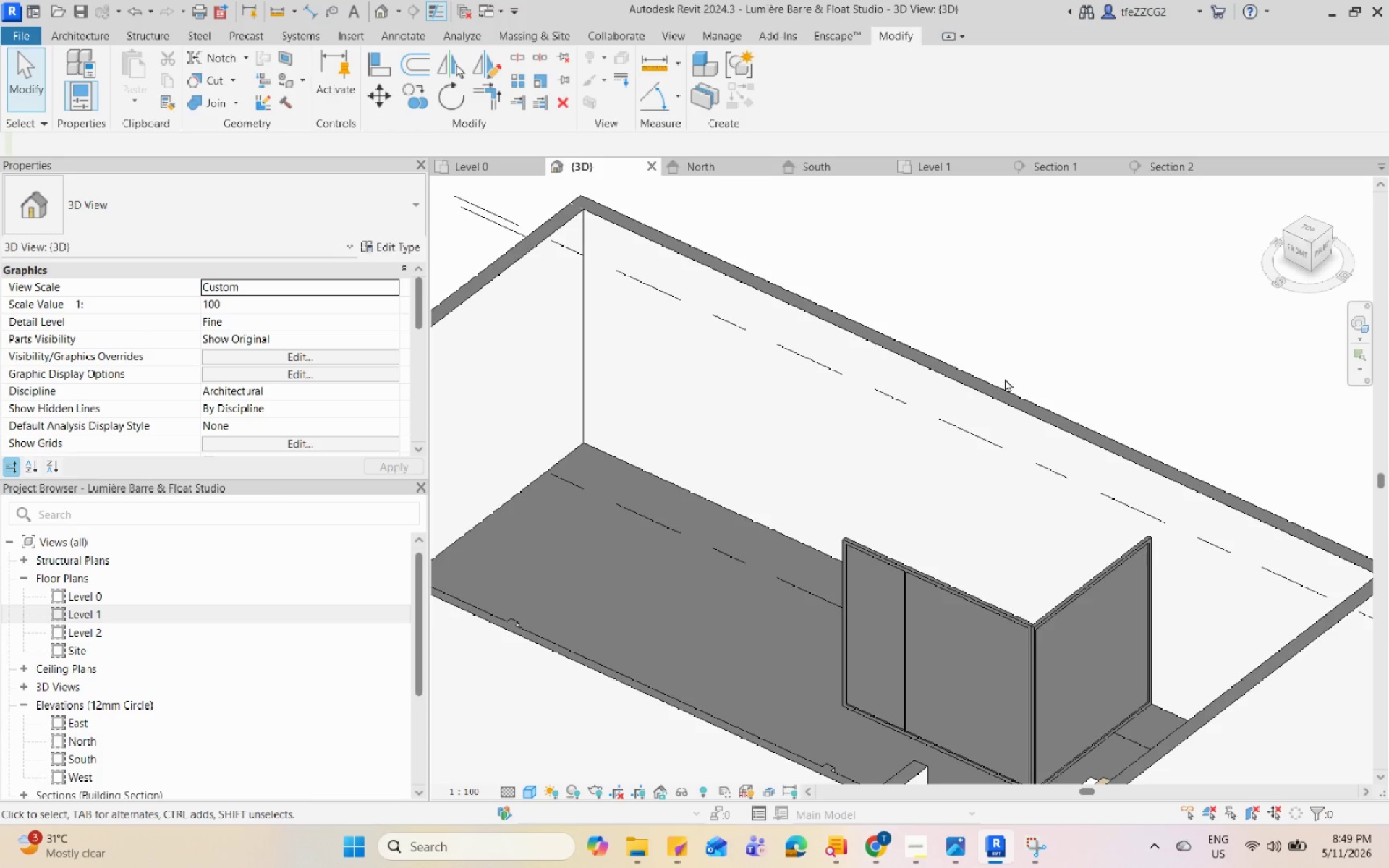 
hold_key(key=Space, duration=1.51)
 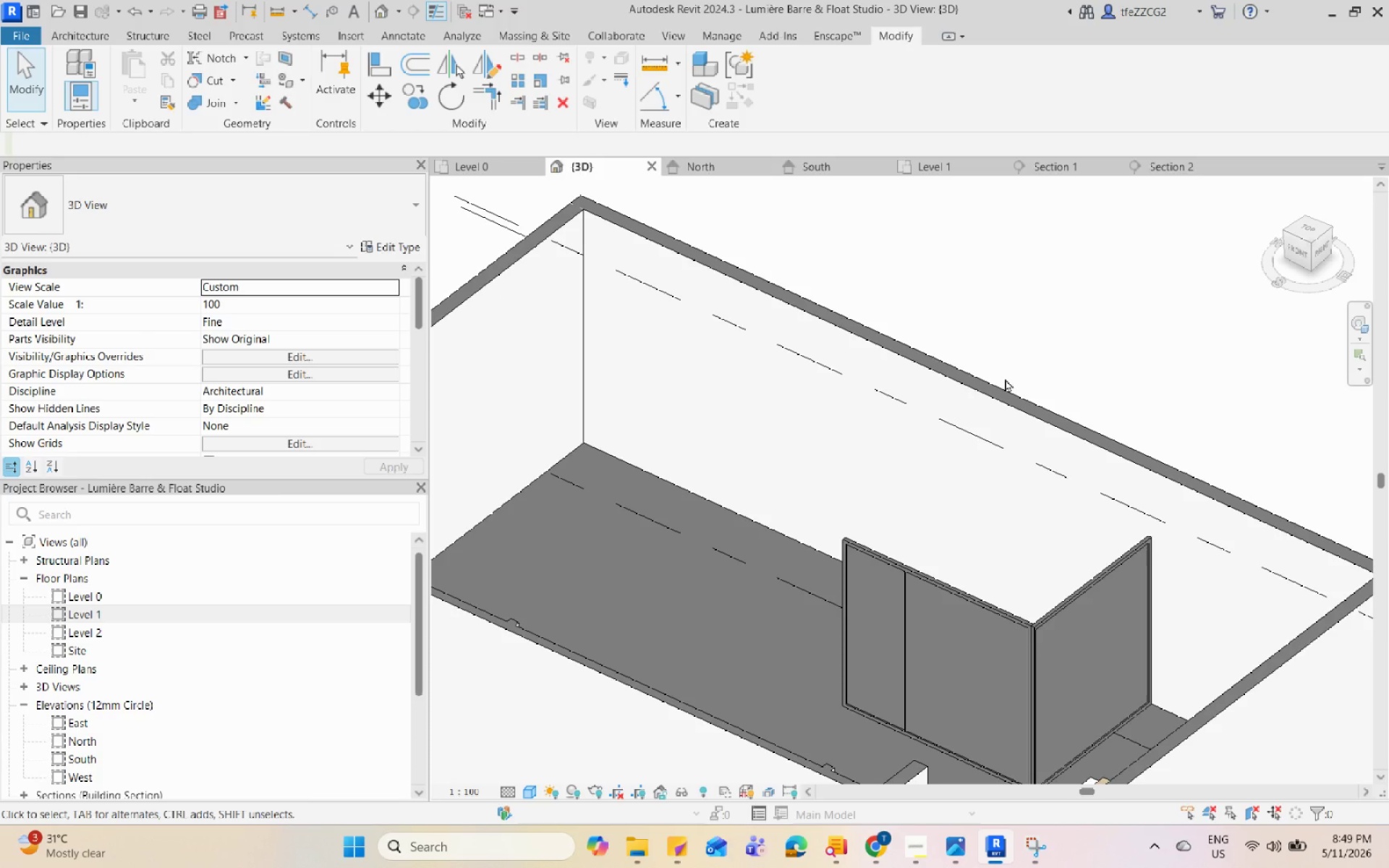 
hold_key(key=Space, duration=1.52)
 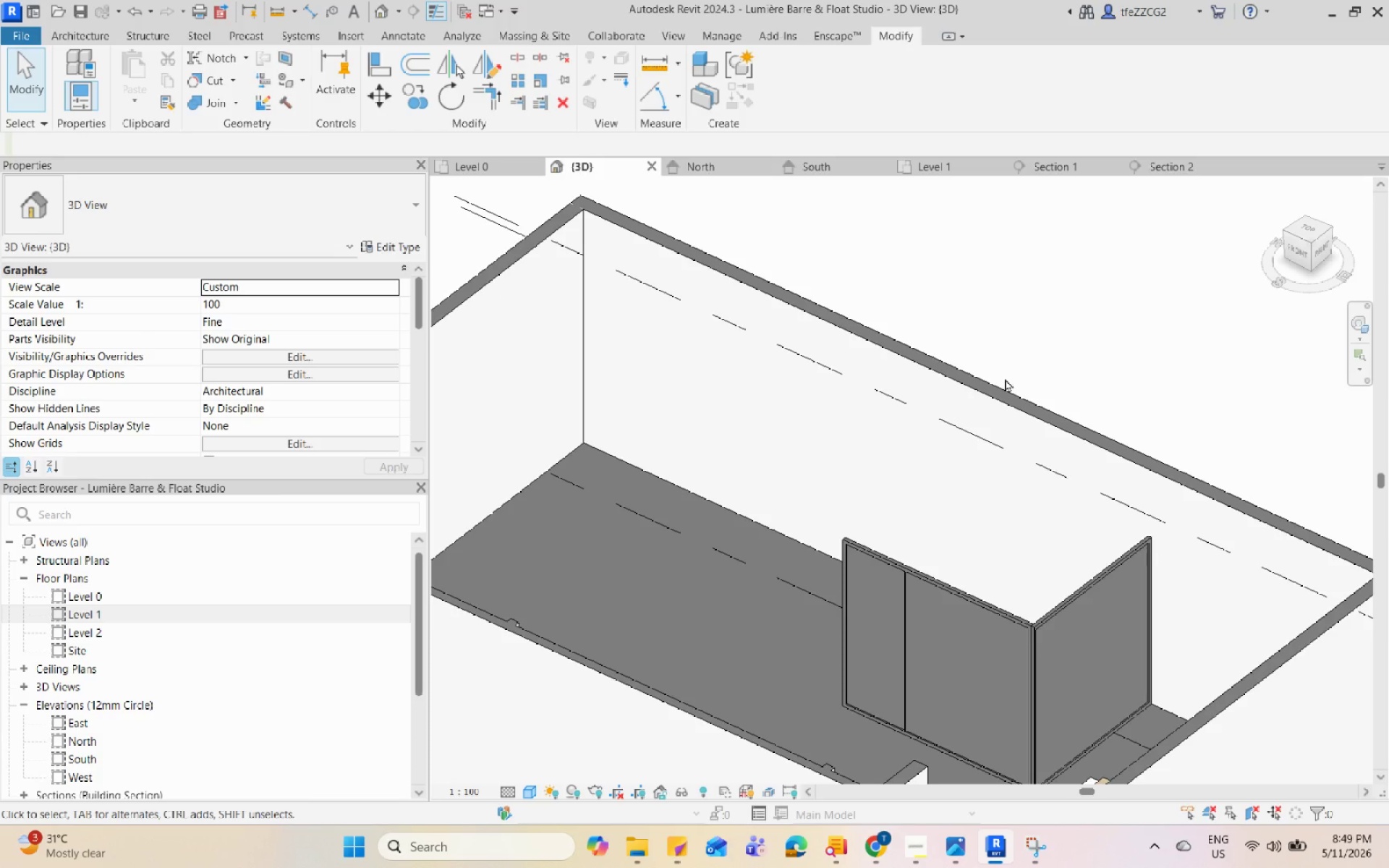 
hold_key(key=Space, duration=1.51)
 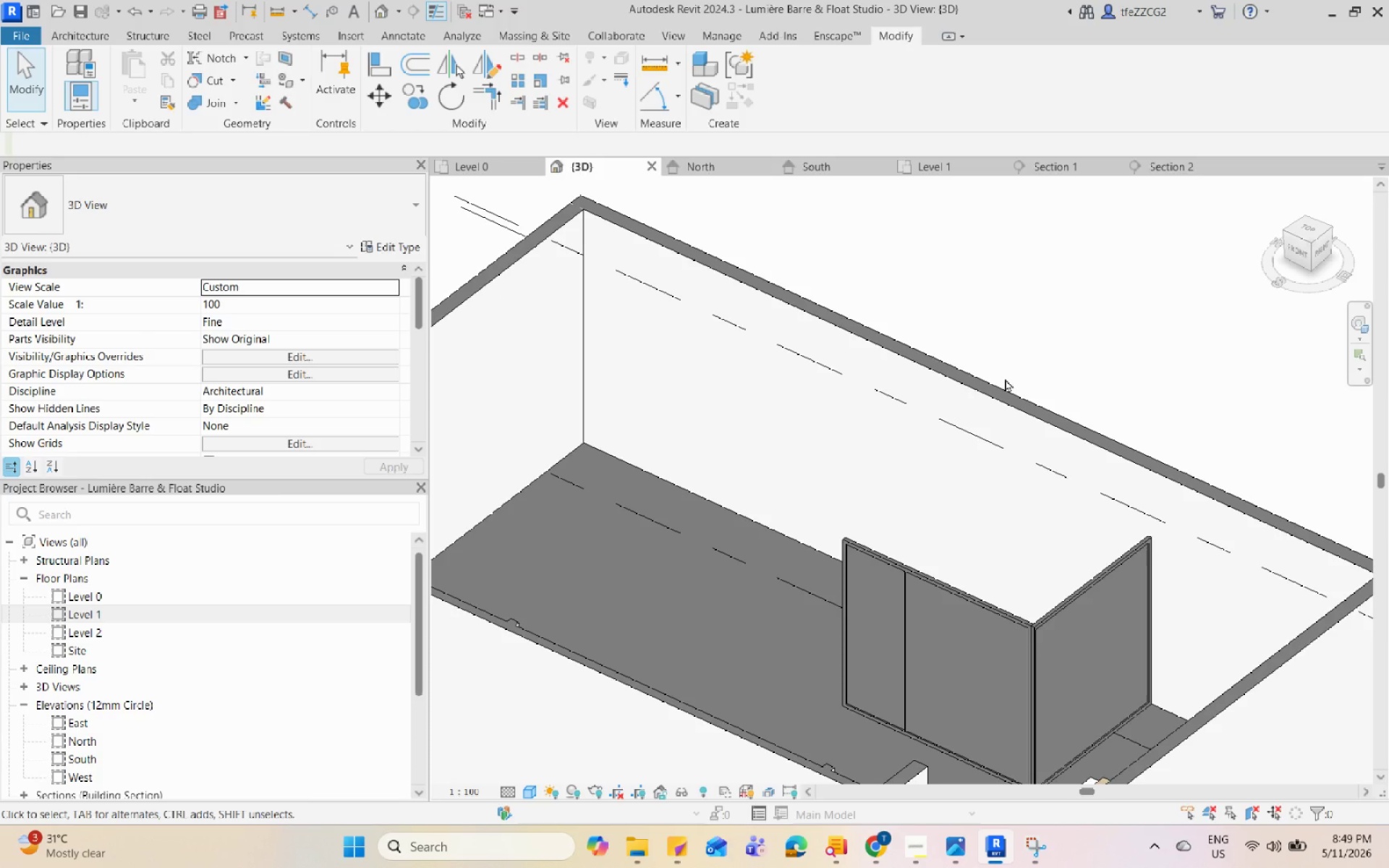 
hold_key(key=Space, duration=1.52)
 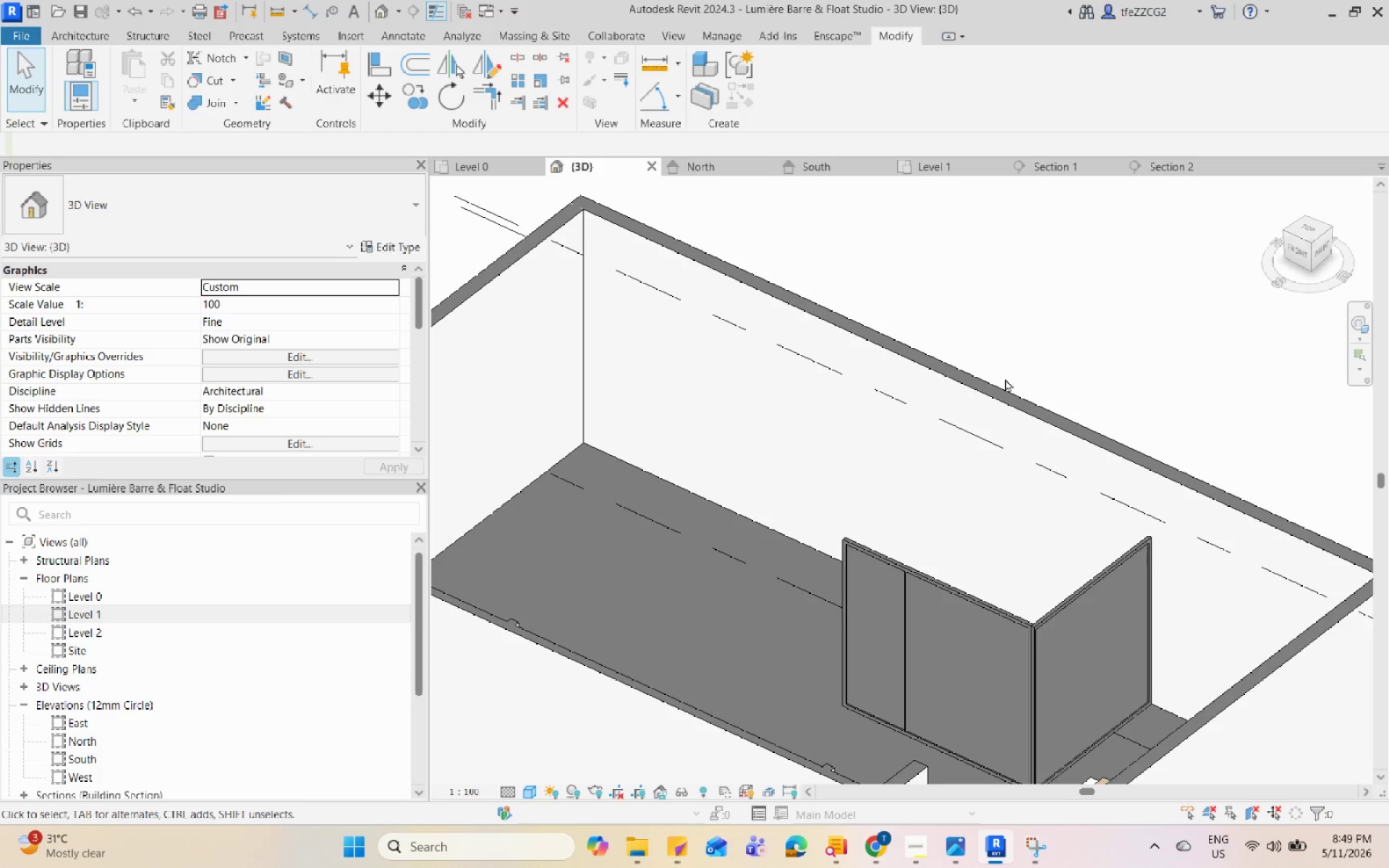 
hold_key(key=Space, duration=1.5)
 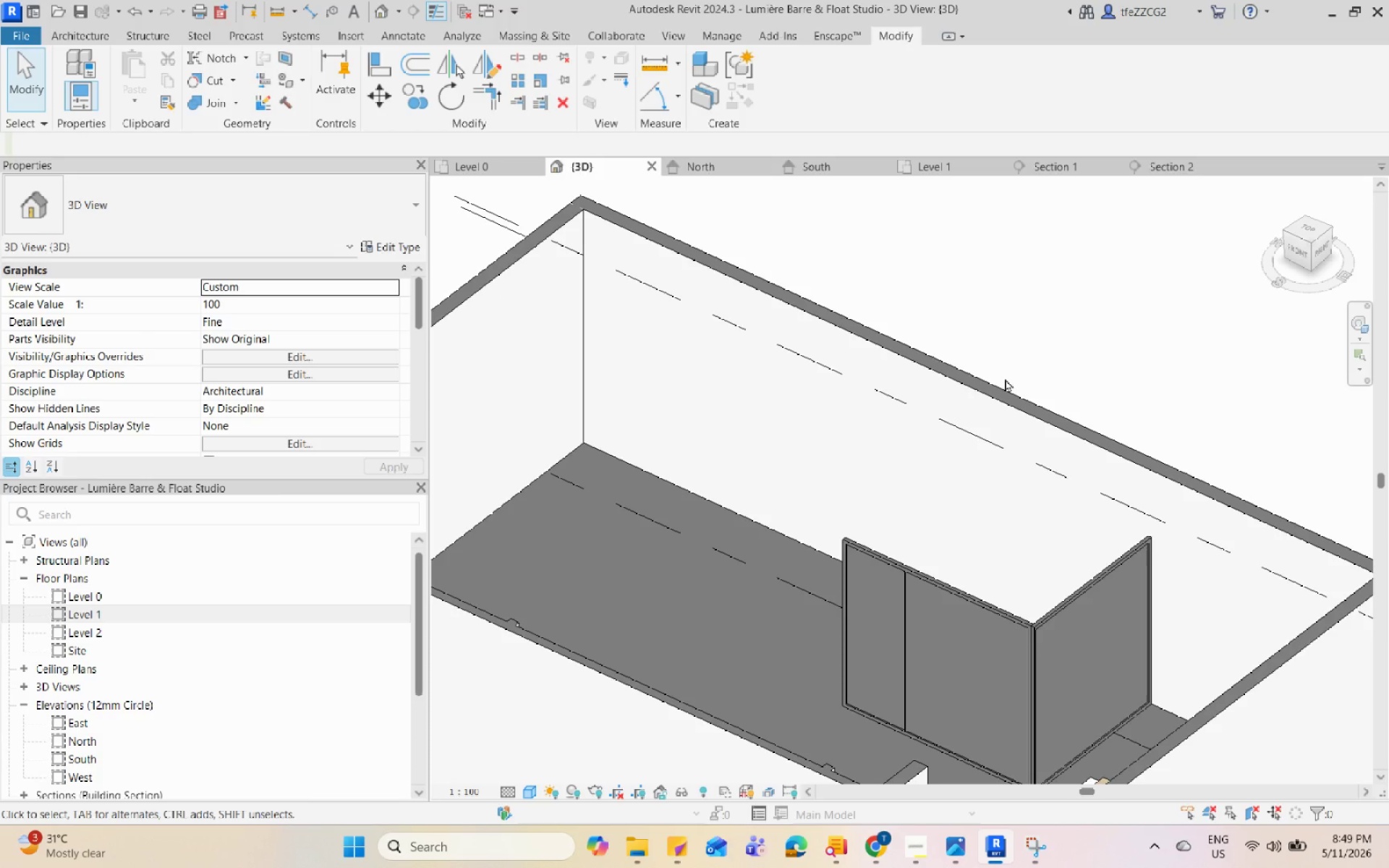 
hold_key(key=Space, duration=1.52)
 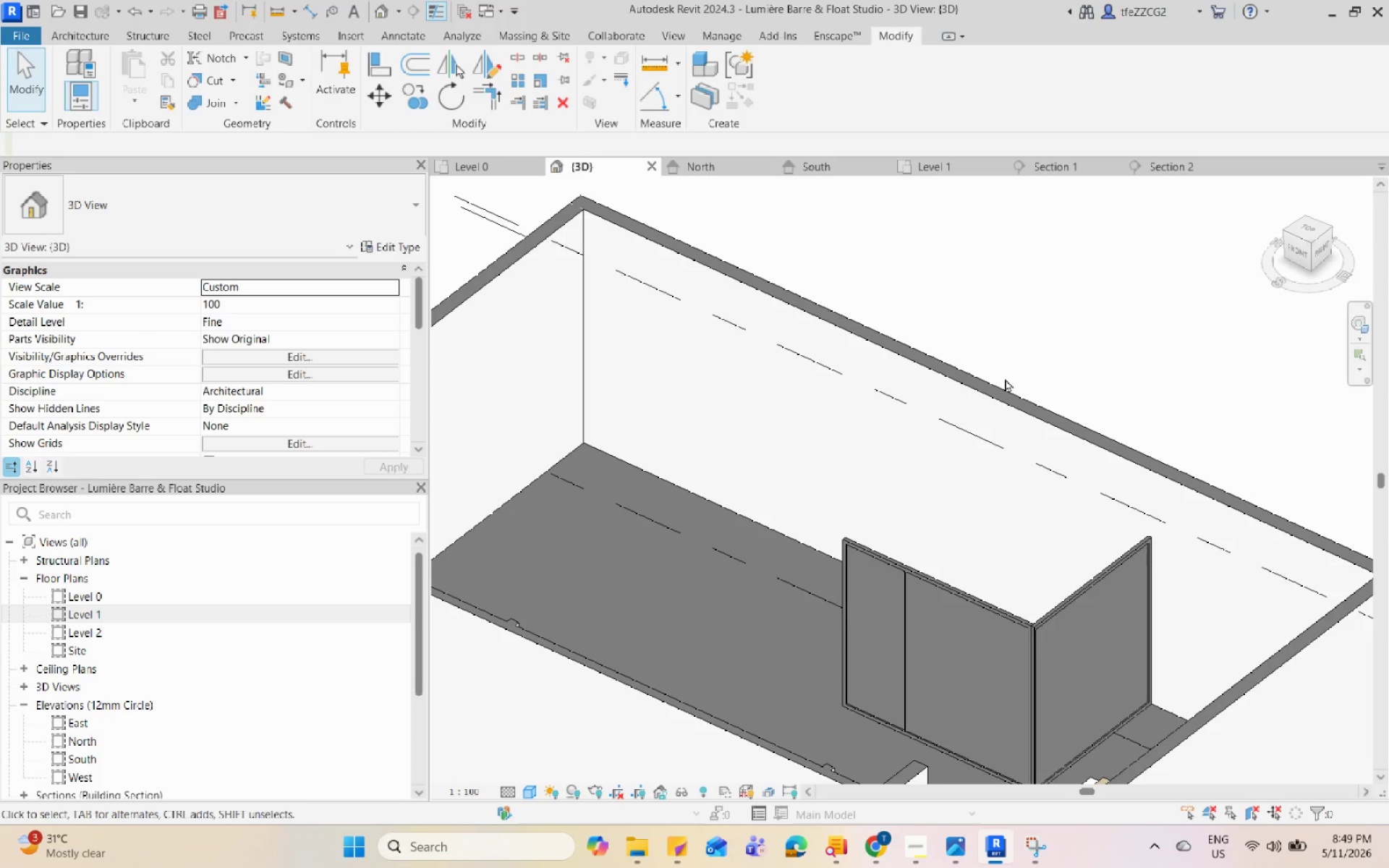 
hold_key(key=Space, duration=1.51)
 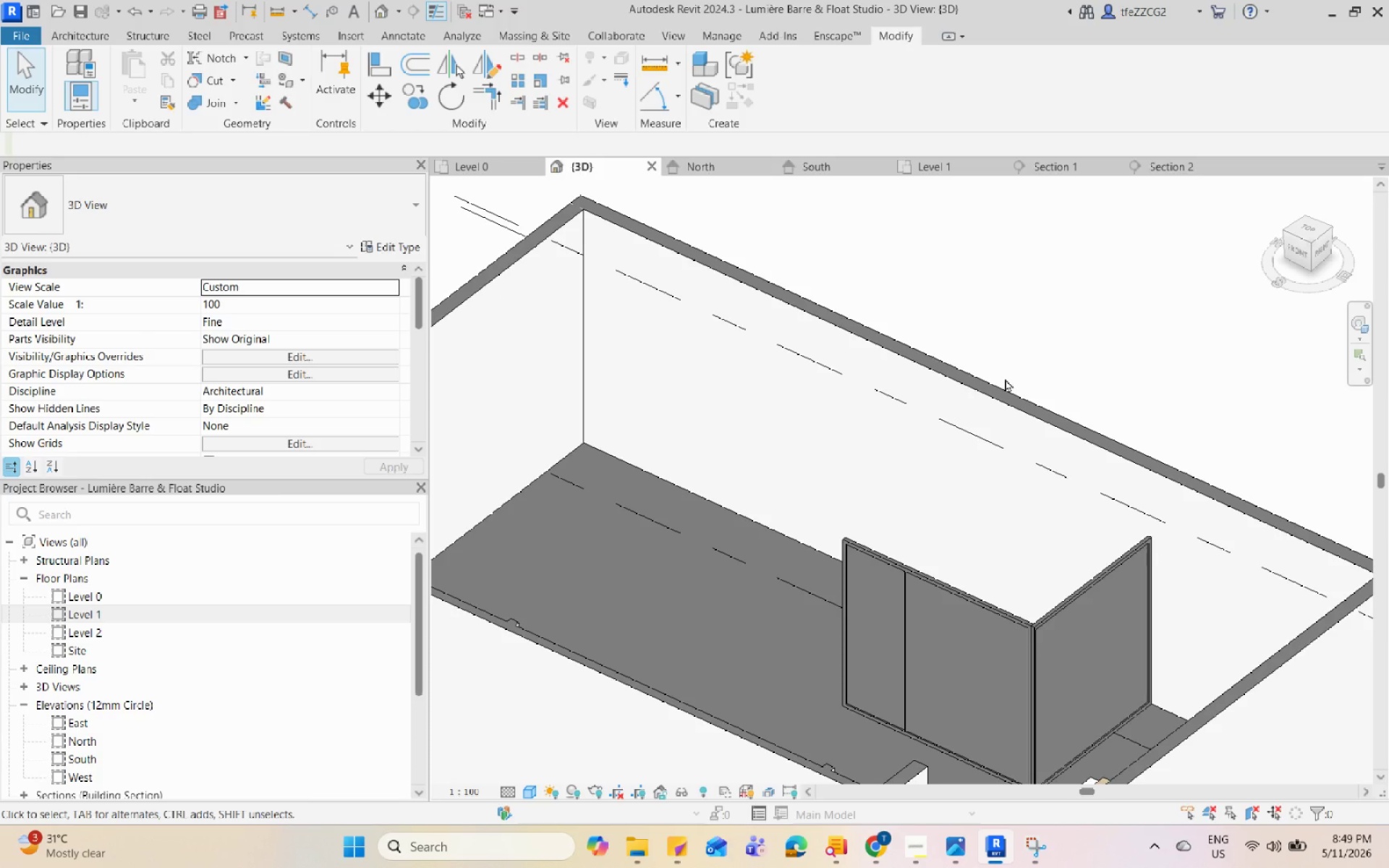 
hold_key(key=Space, duration=1.52)
 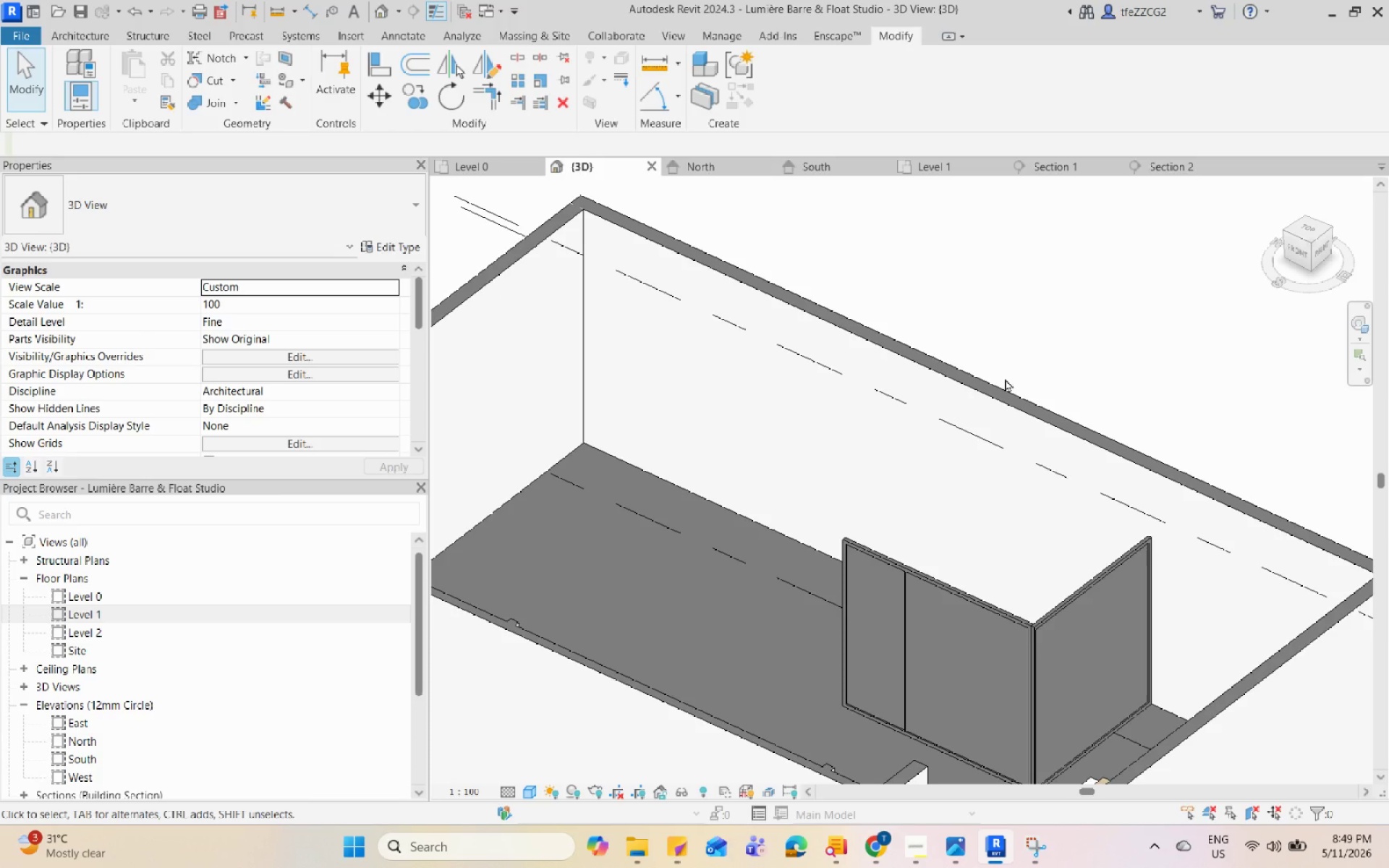 
hold_key(key=Space, duration=1.5)
 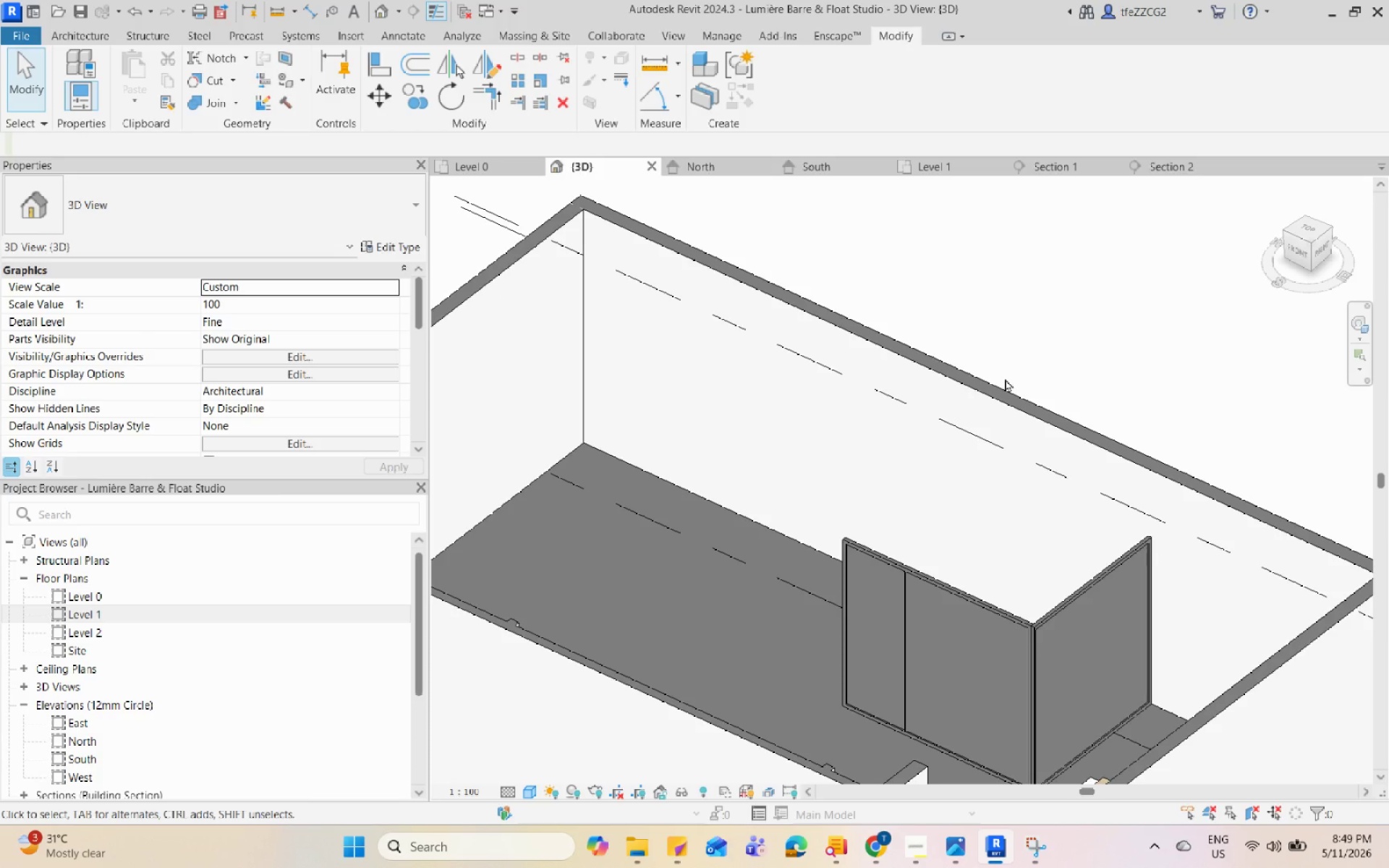 
hold_key(key=Space, duration=1.5)
 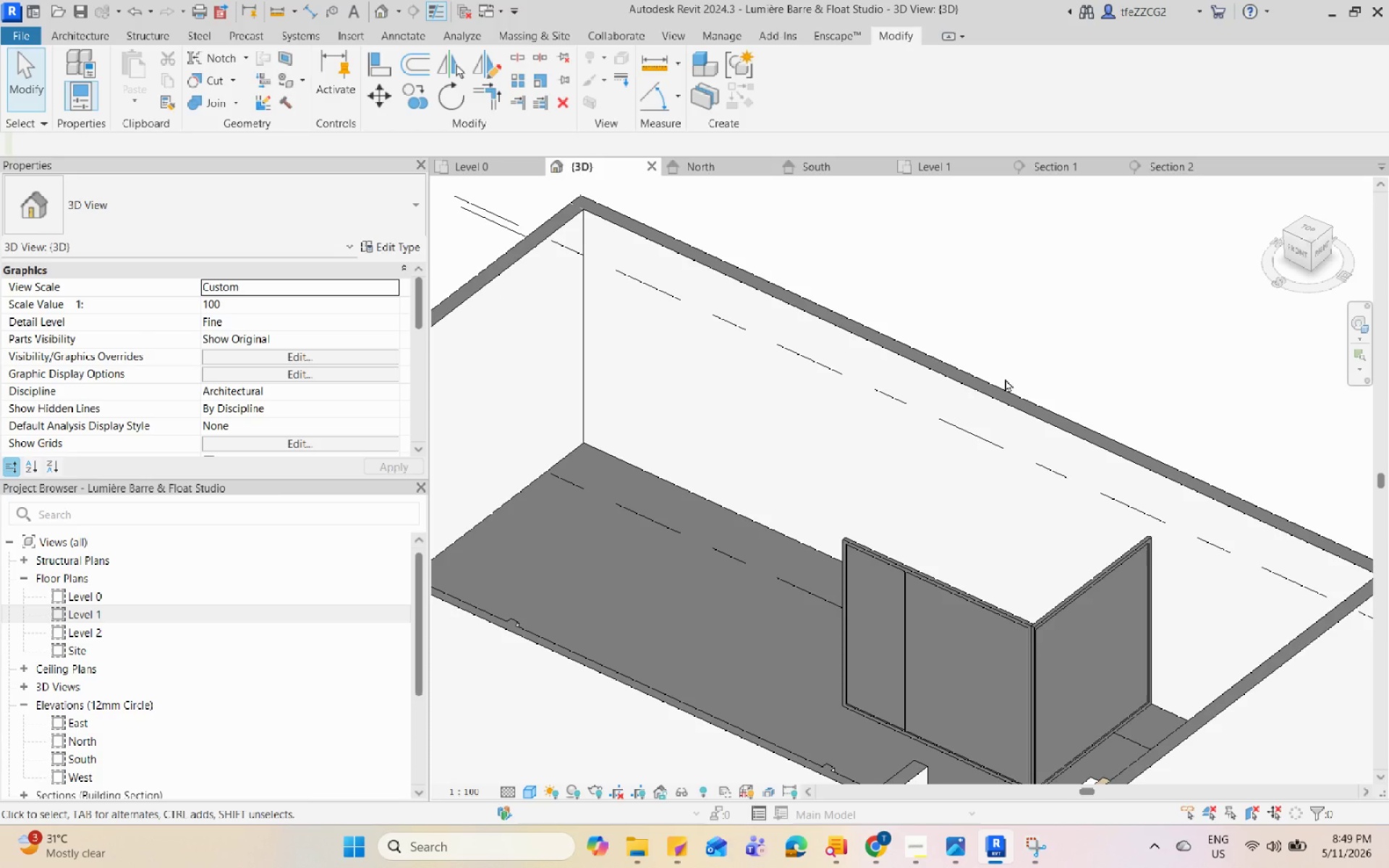 
hold_key(key=Space, duration=1.52)
 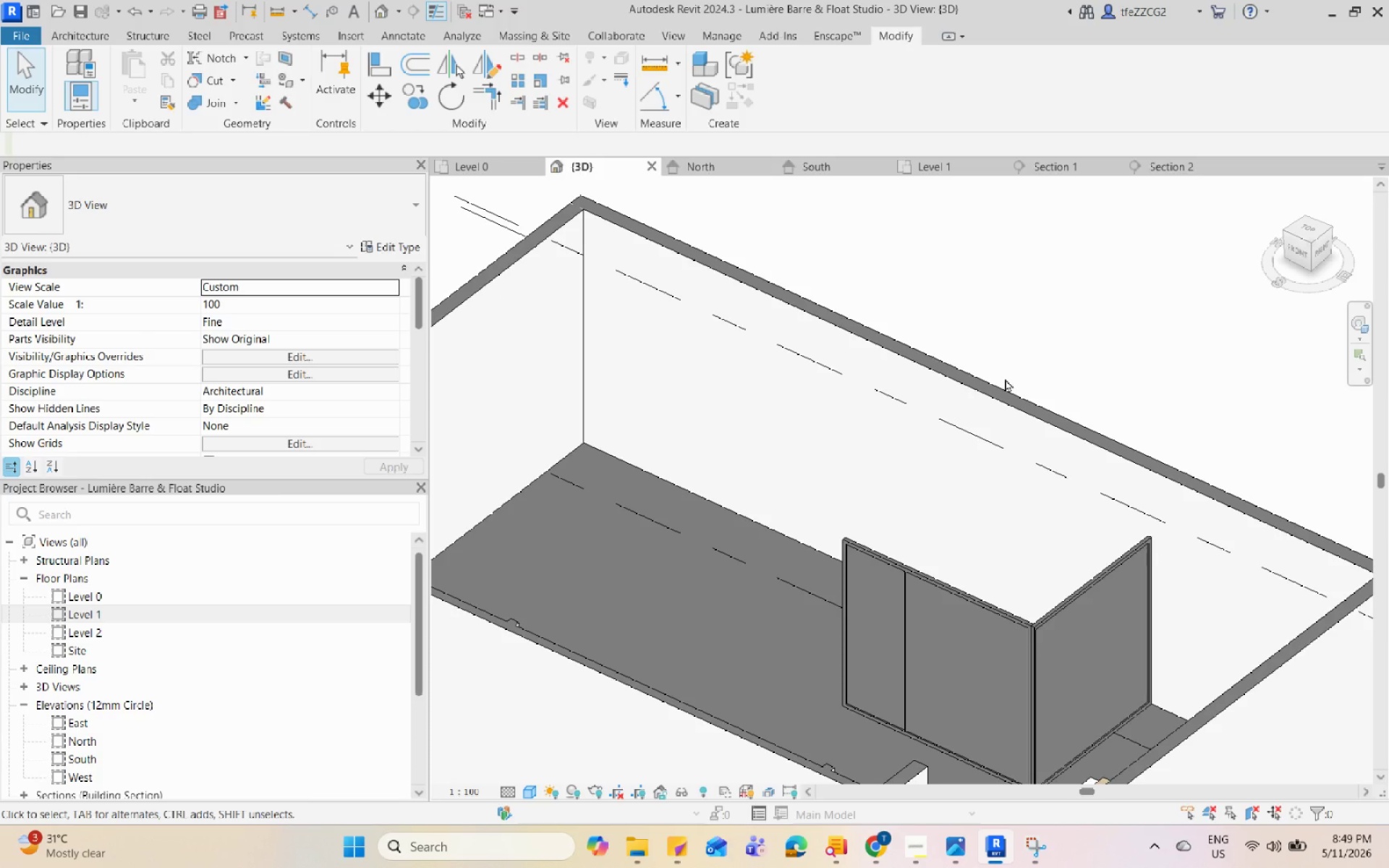 
hold_key(key=Space, duration=1.5)
 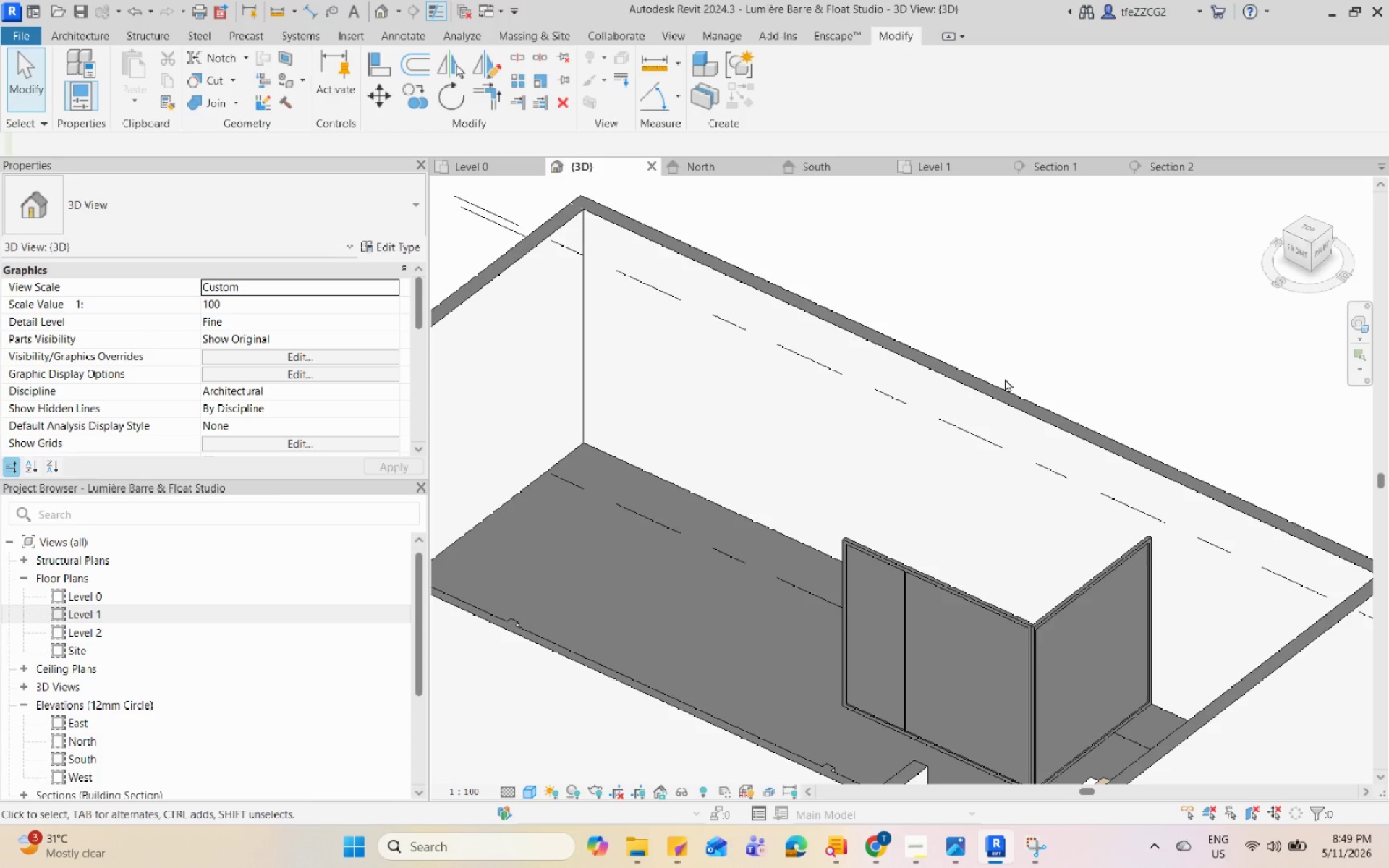 
hold_key(key=Space, duration=1.5)
 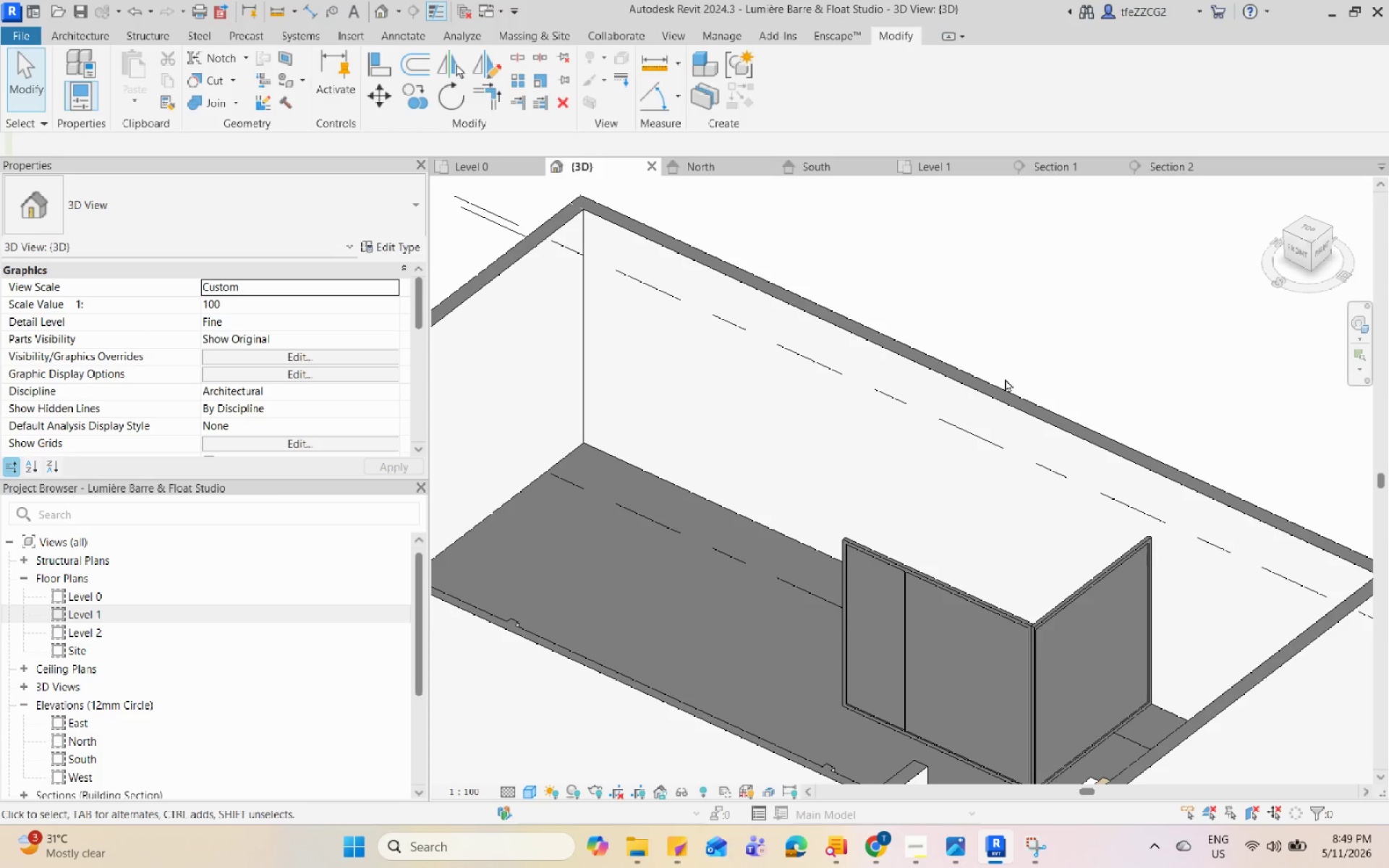 
hold_key(key=Space, duration=1.53)
 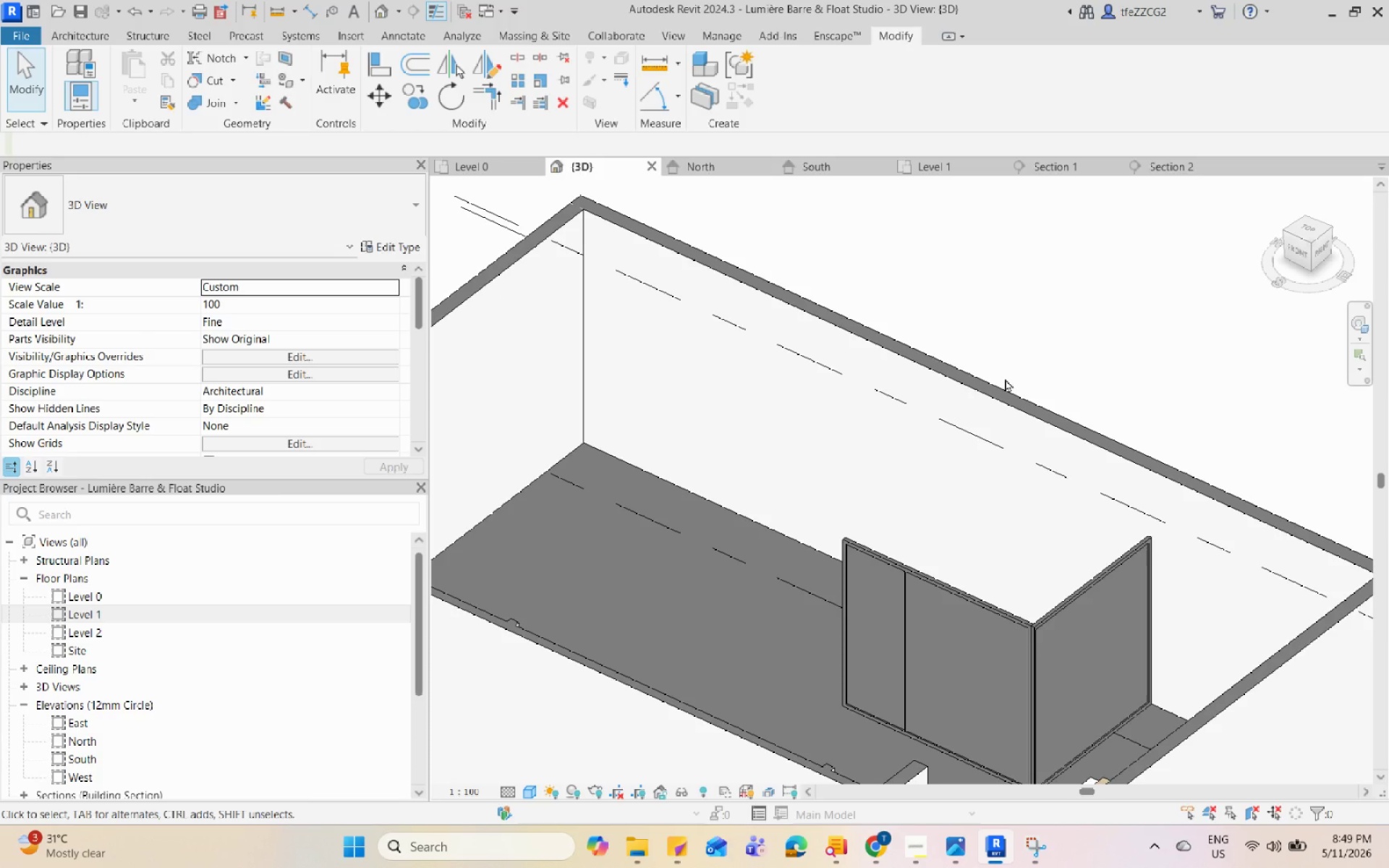 
hold_key(key=Space, duration=1.51)
 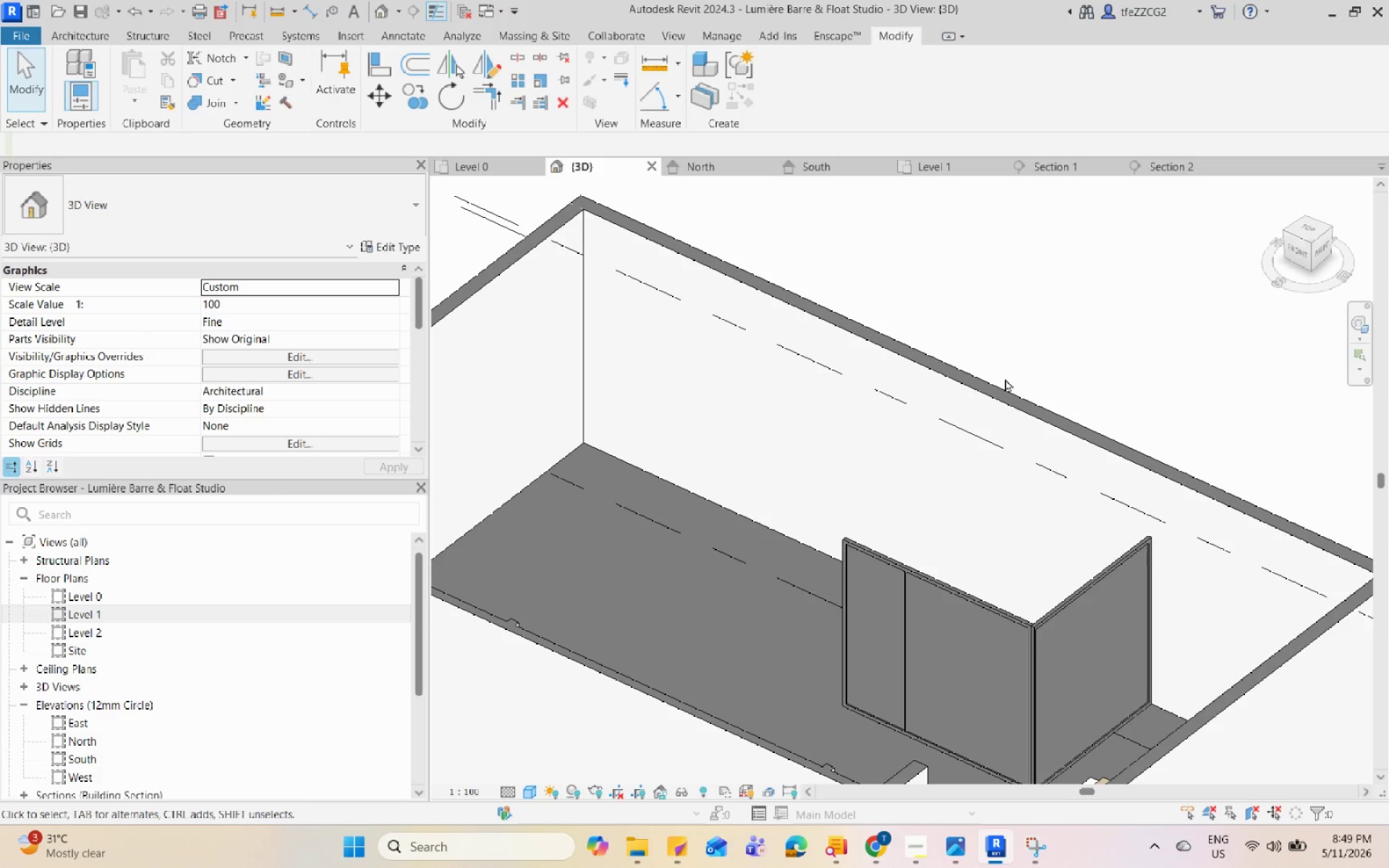 
hold_key(key=Space, duration=1.52)
 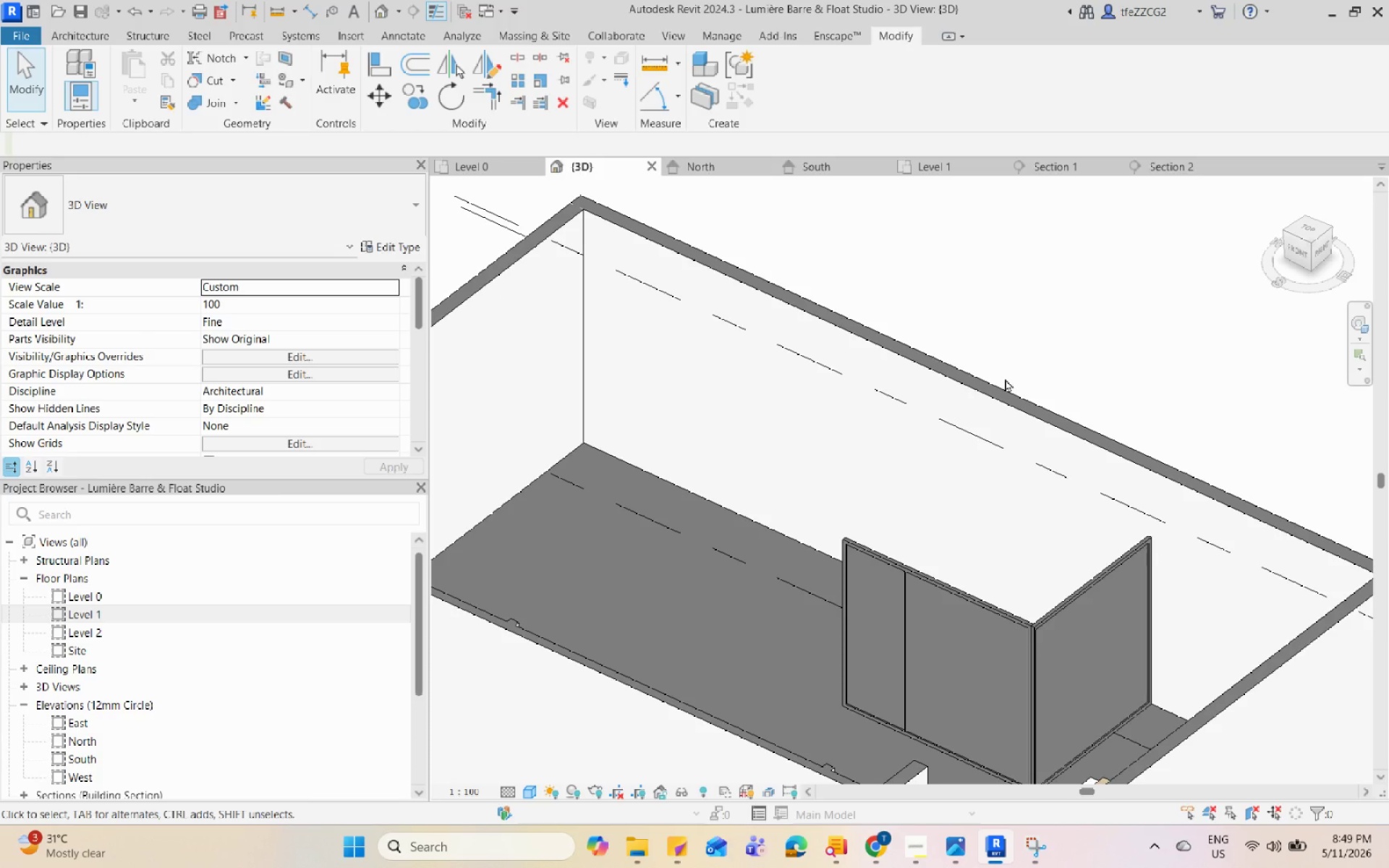 
hold_key(key=Space, duration=1.52)
 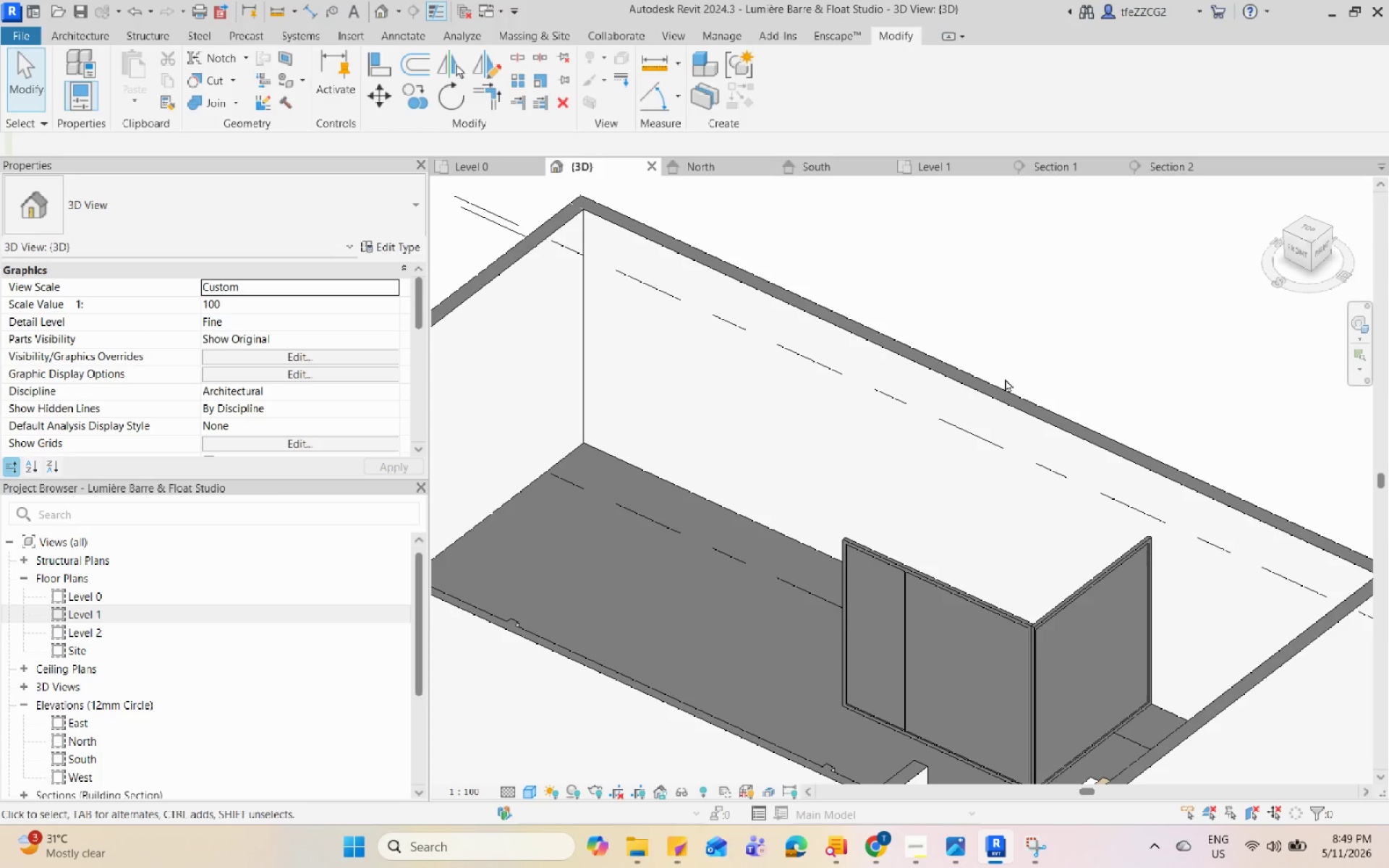 
hold_key(key=Space, duration=1.51)
 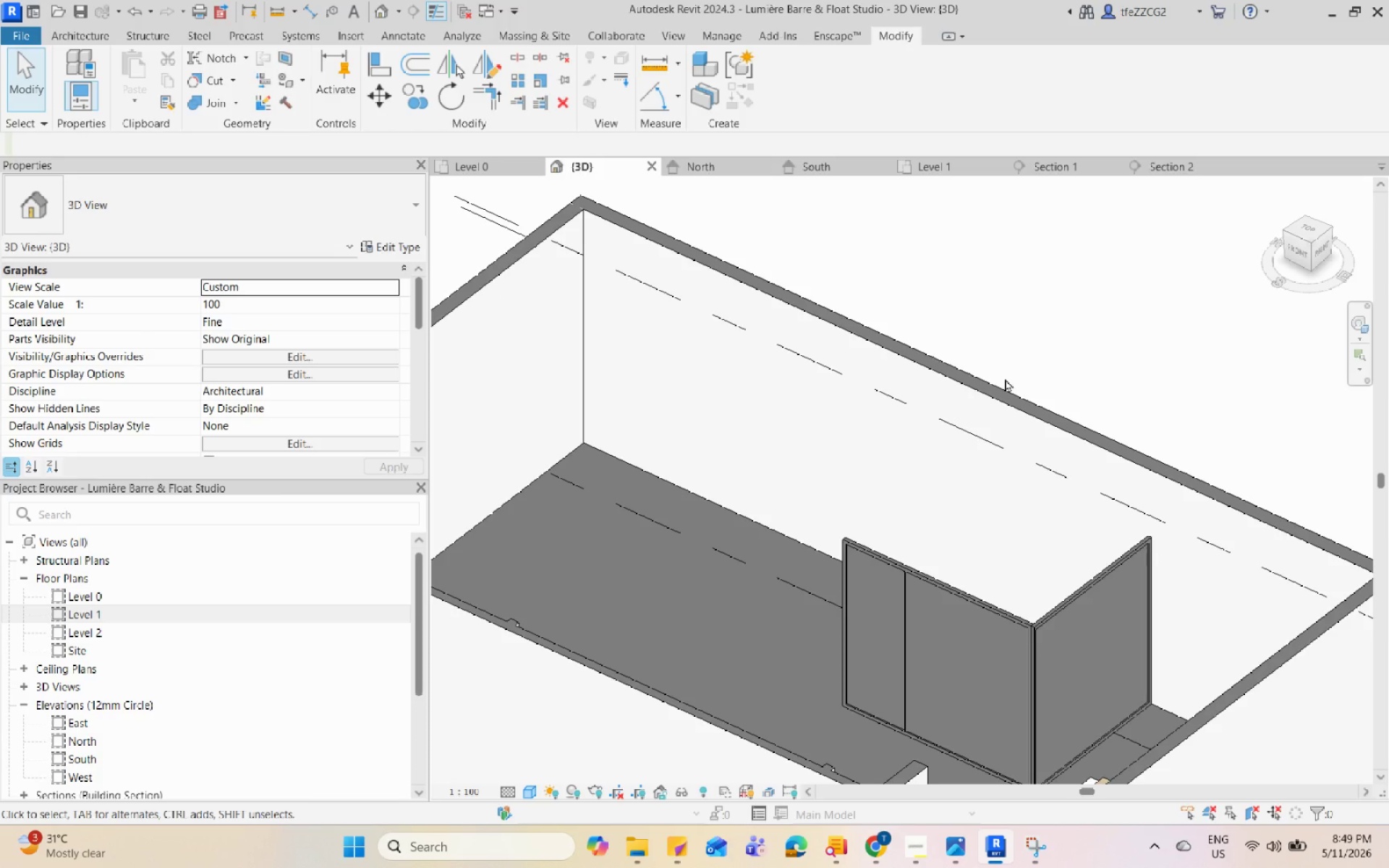 
hold_key(key=Space, duration=1.52)
 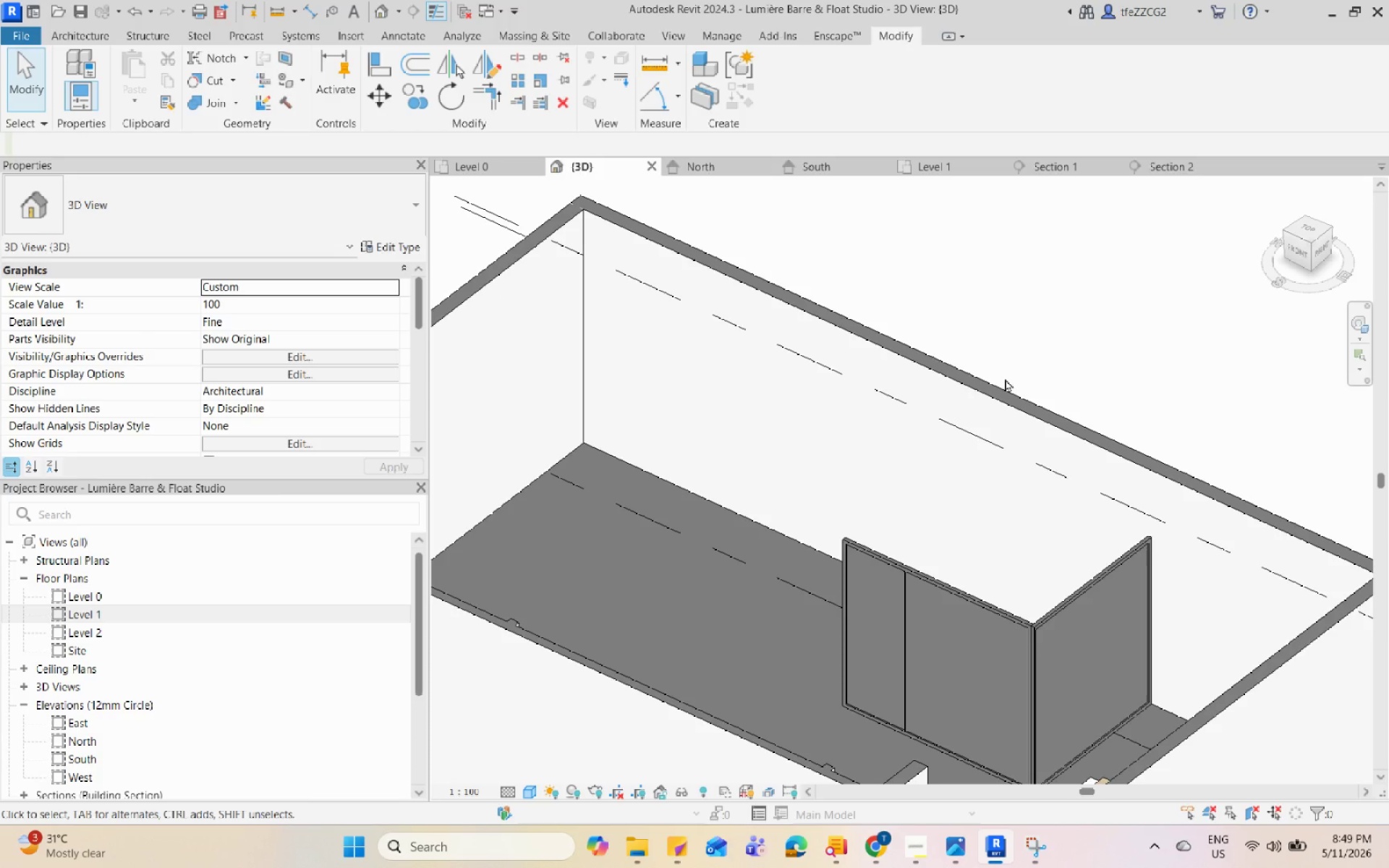 
wait(32.94)
 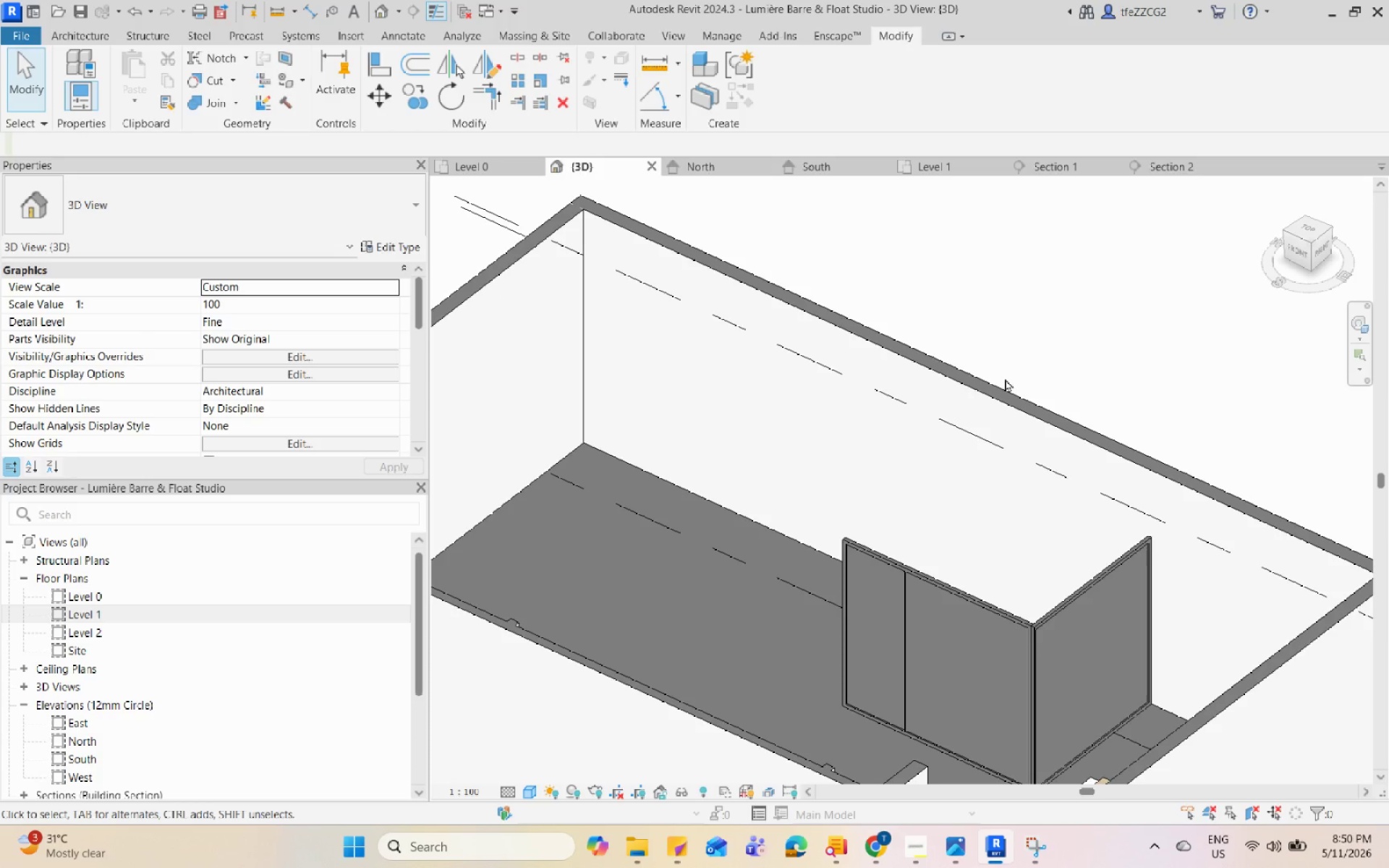 
left_click([1005, 378])
 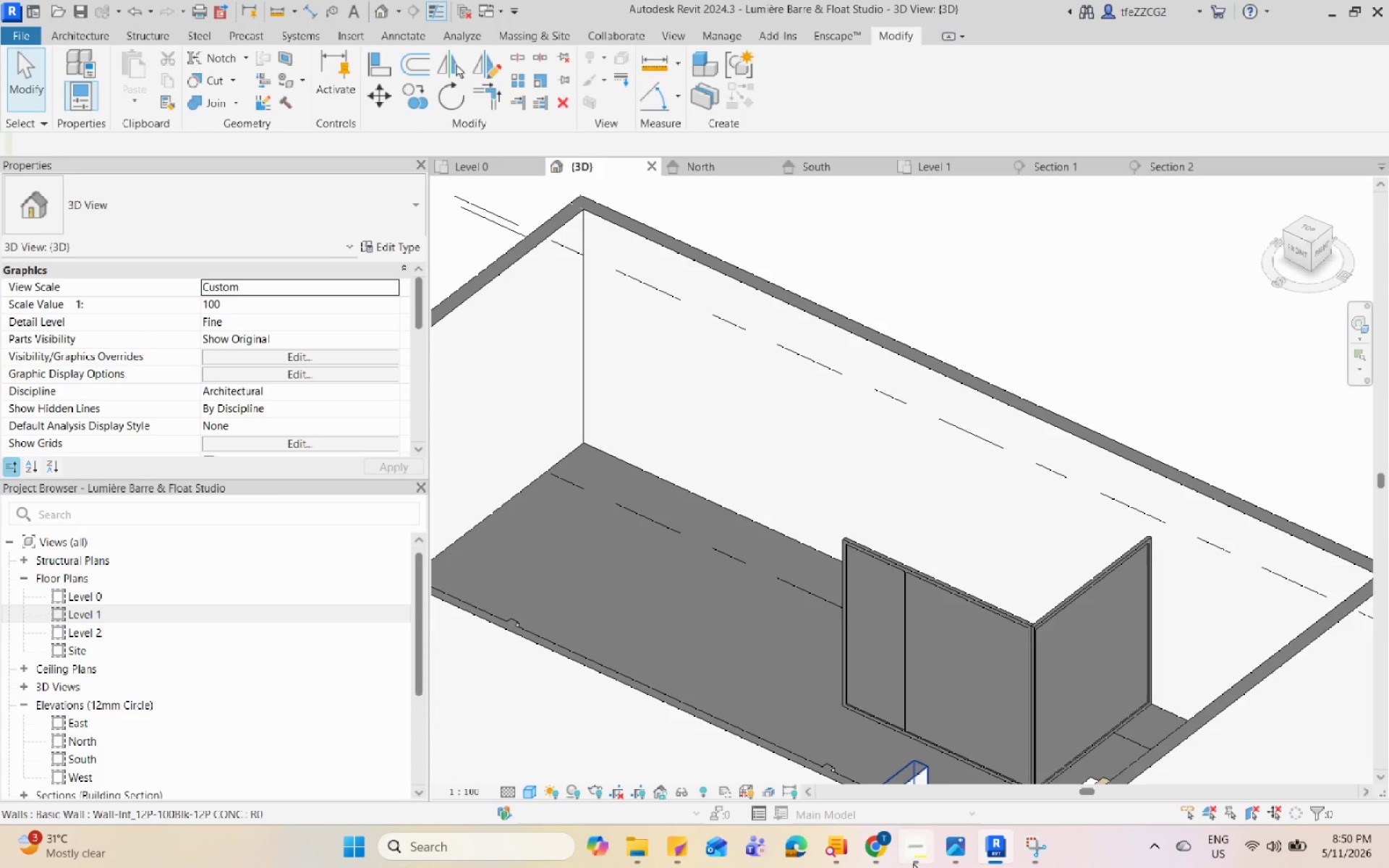 
left_click([917, 855])